 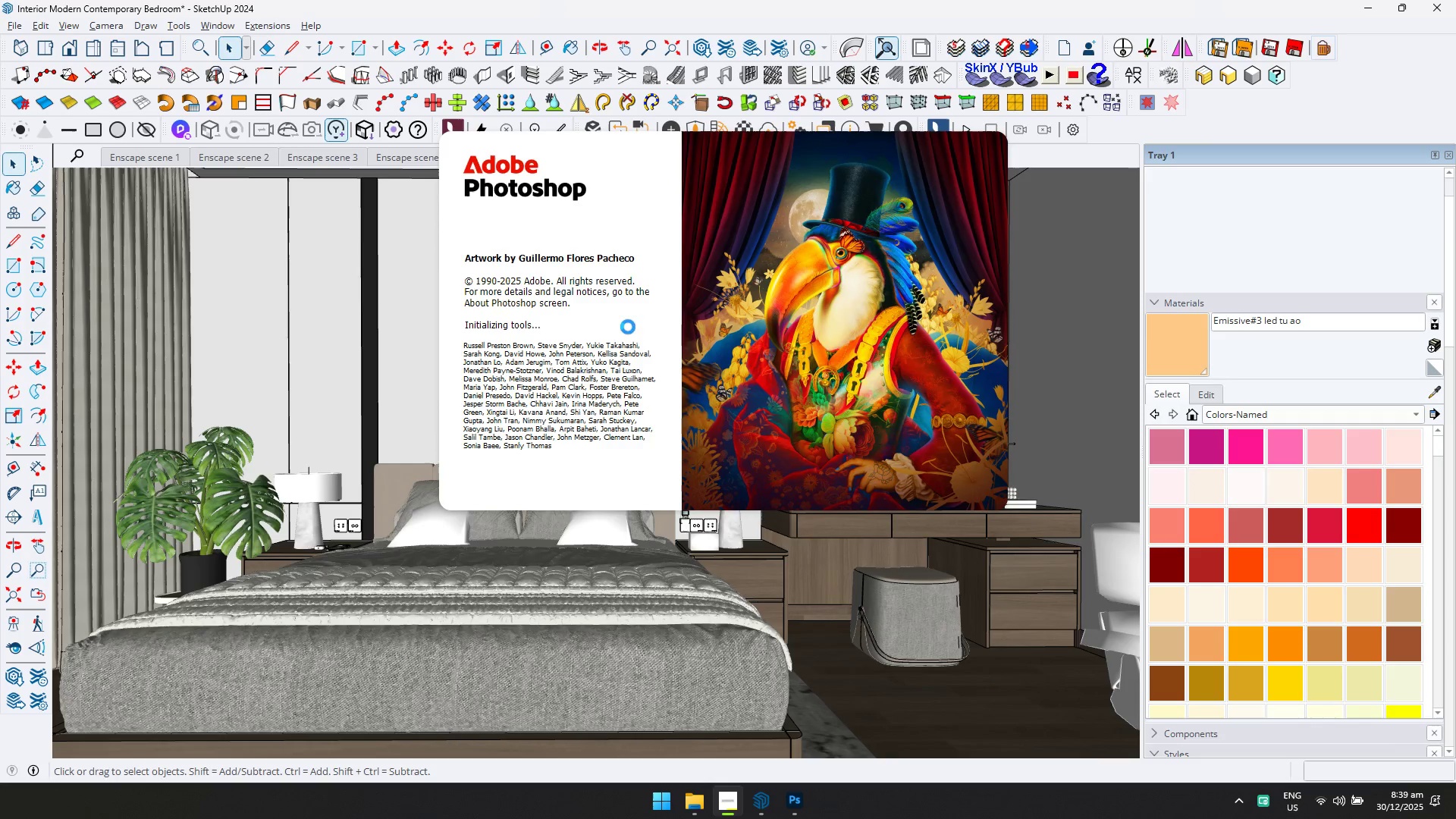 
left_click([703, 817])
 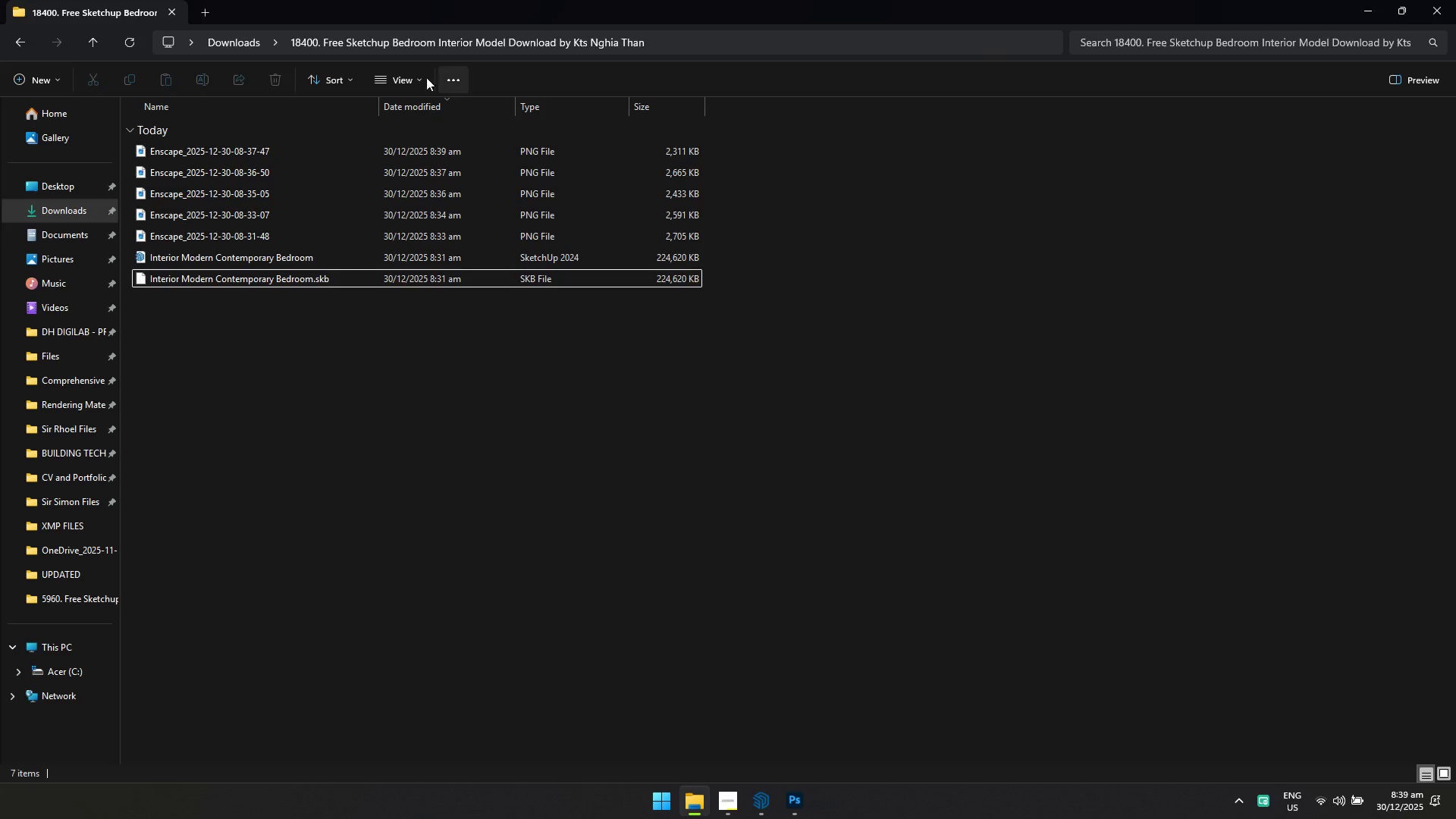 
left_click([393, 77])
 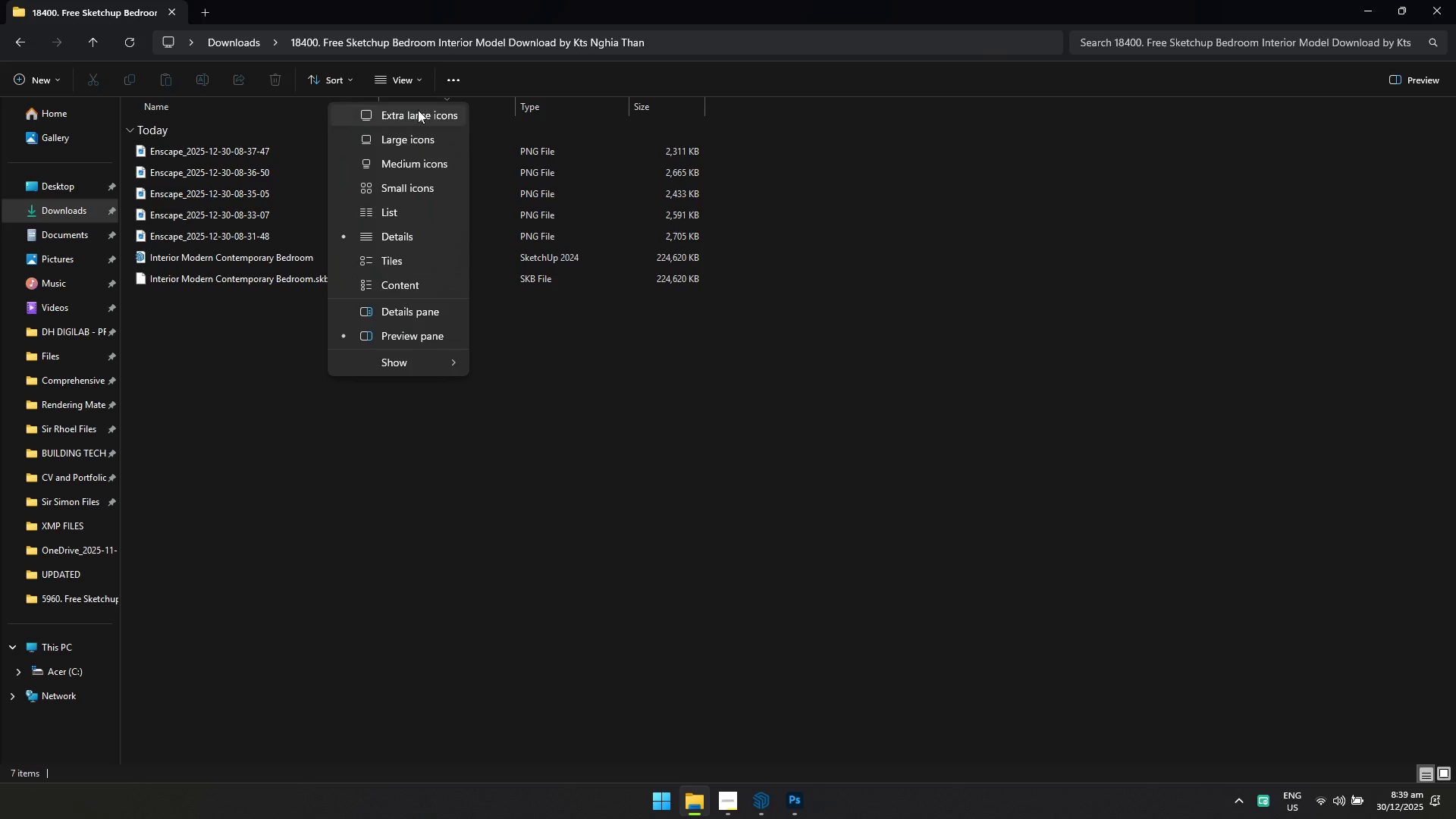 
left_click([419, 115])
 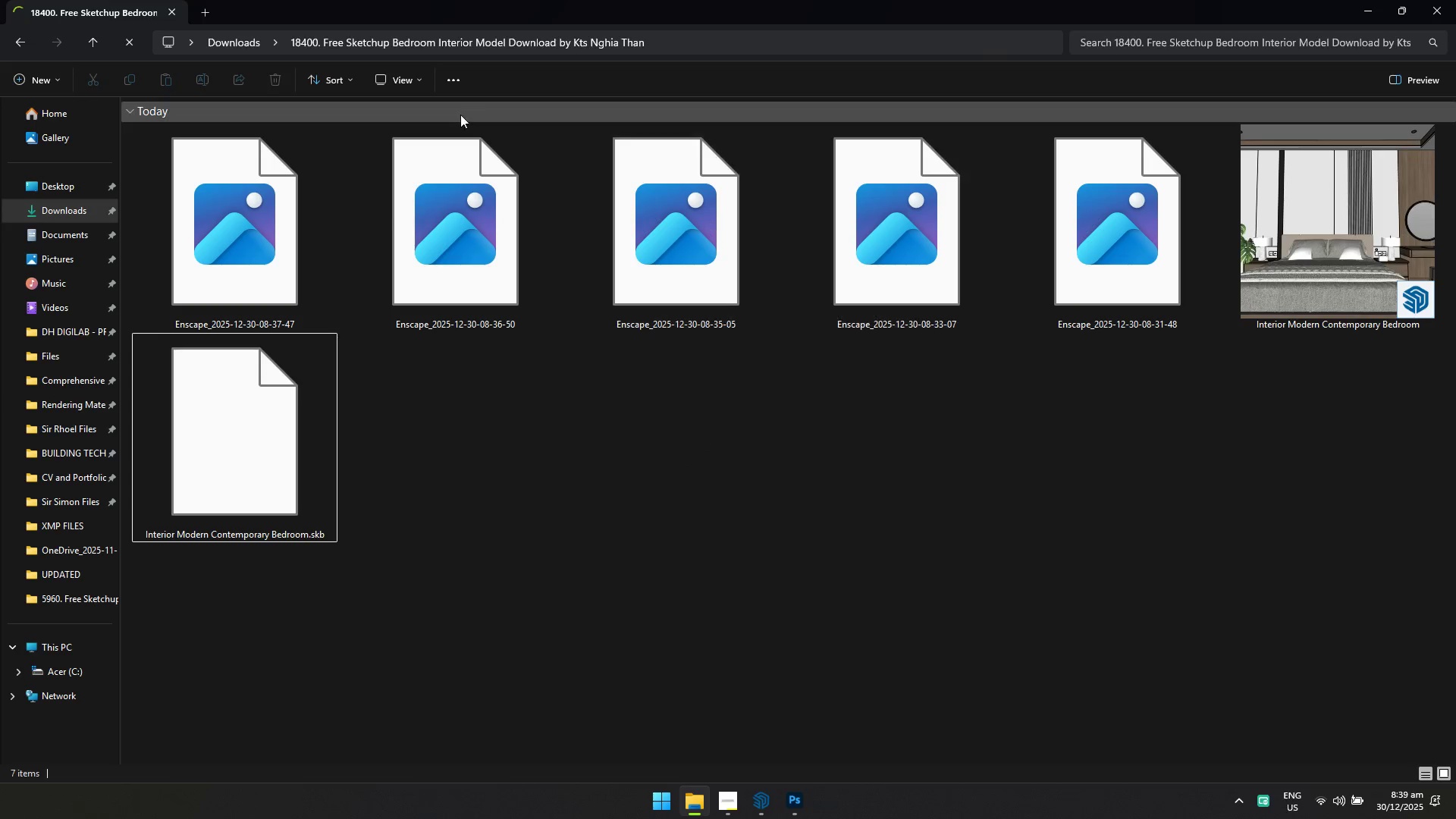 
left_click([789, 450])
 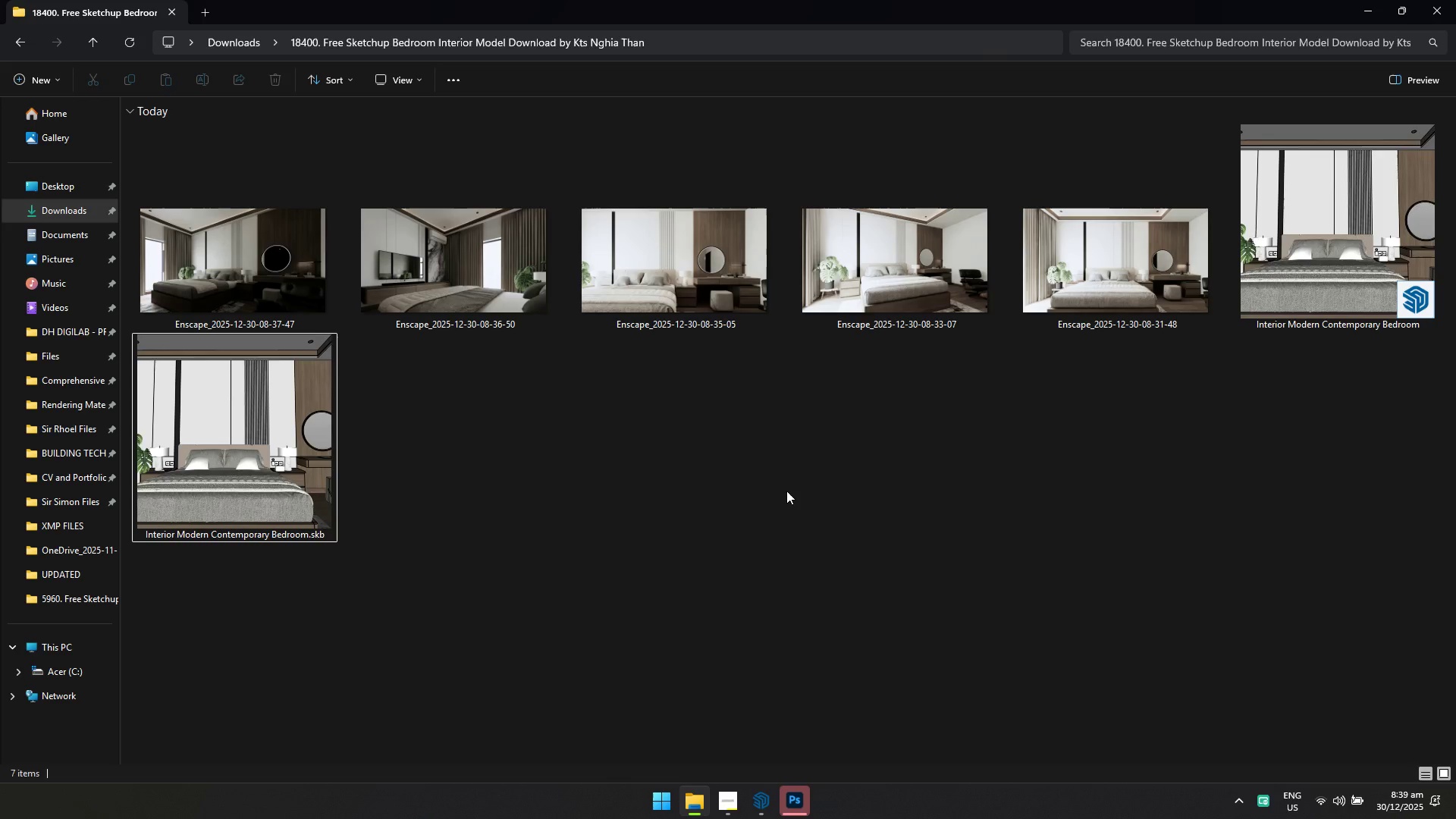 
left_click([1356, 246])
 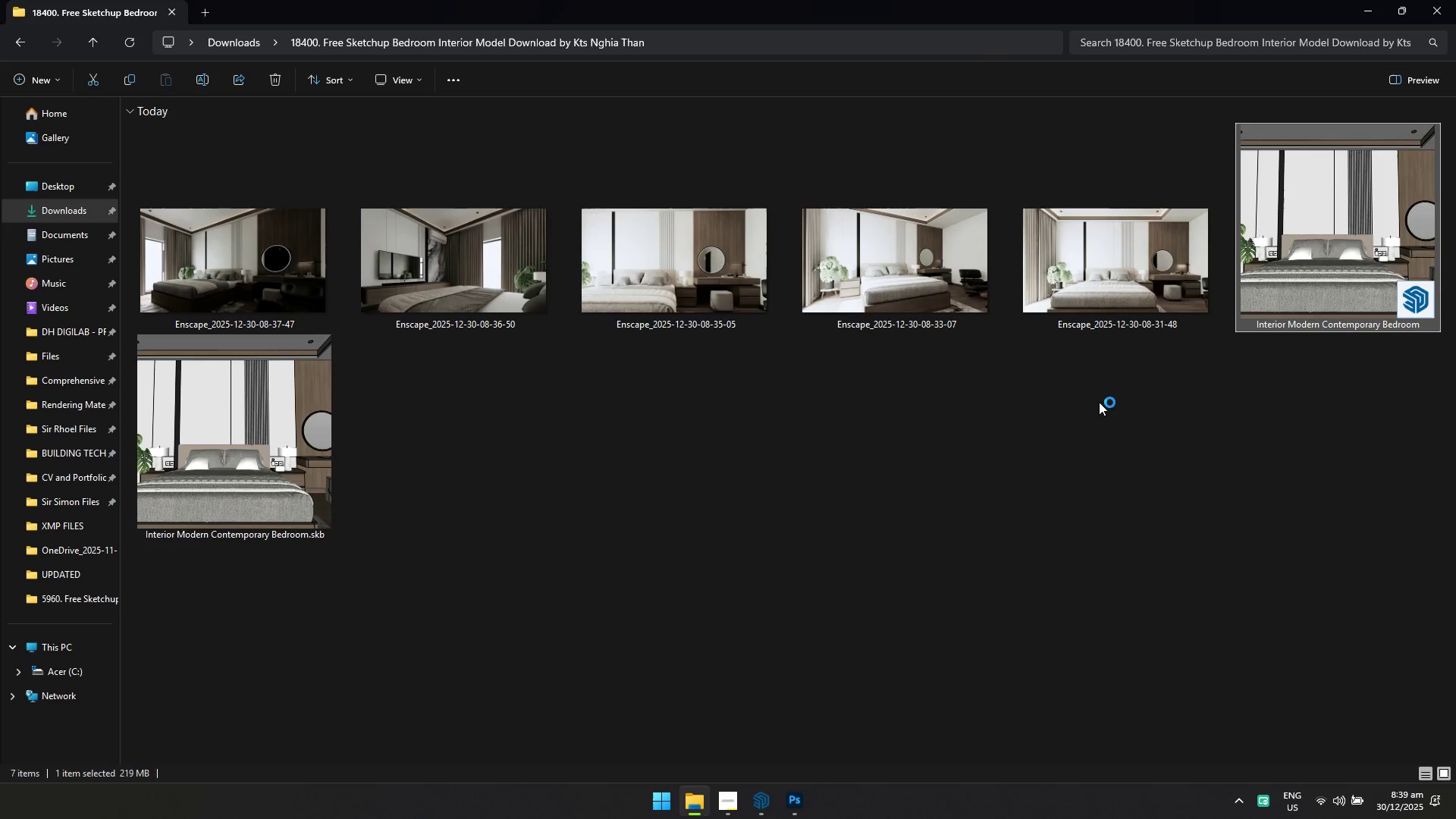 
left_click([990, 458])
 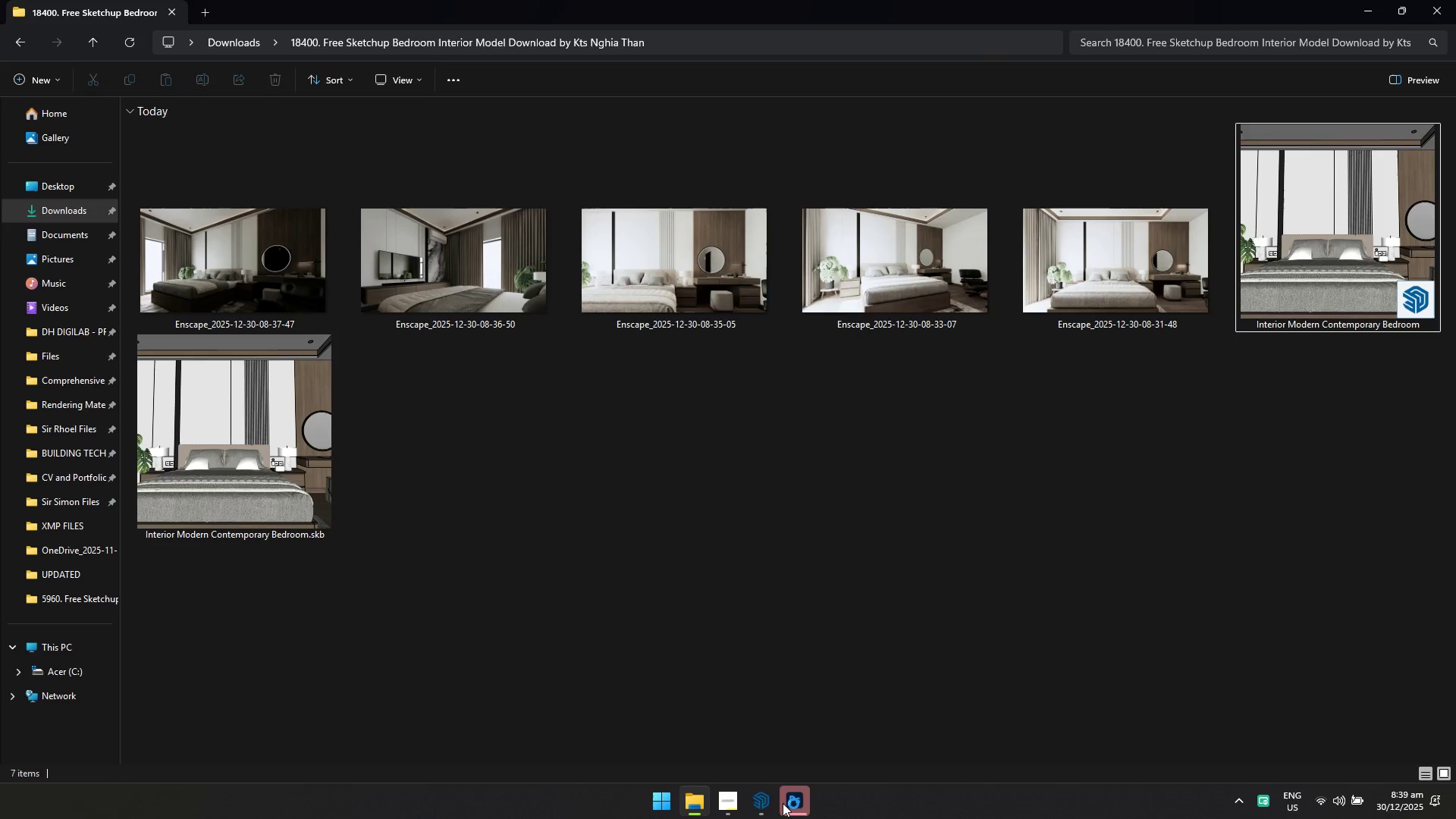 
left_click([786, 802])
 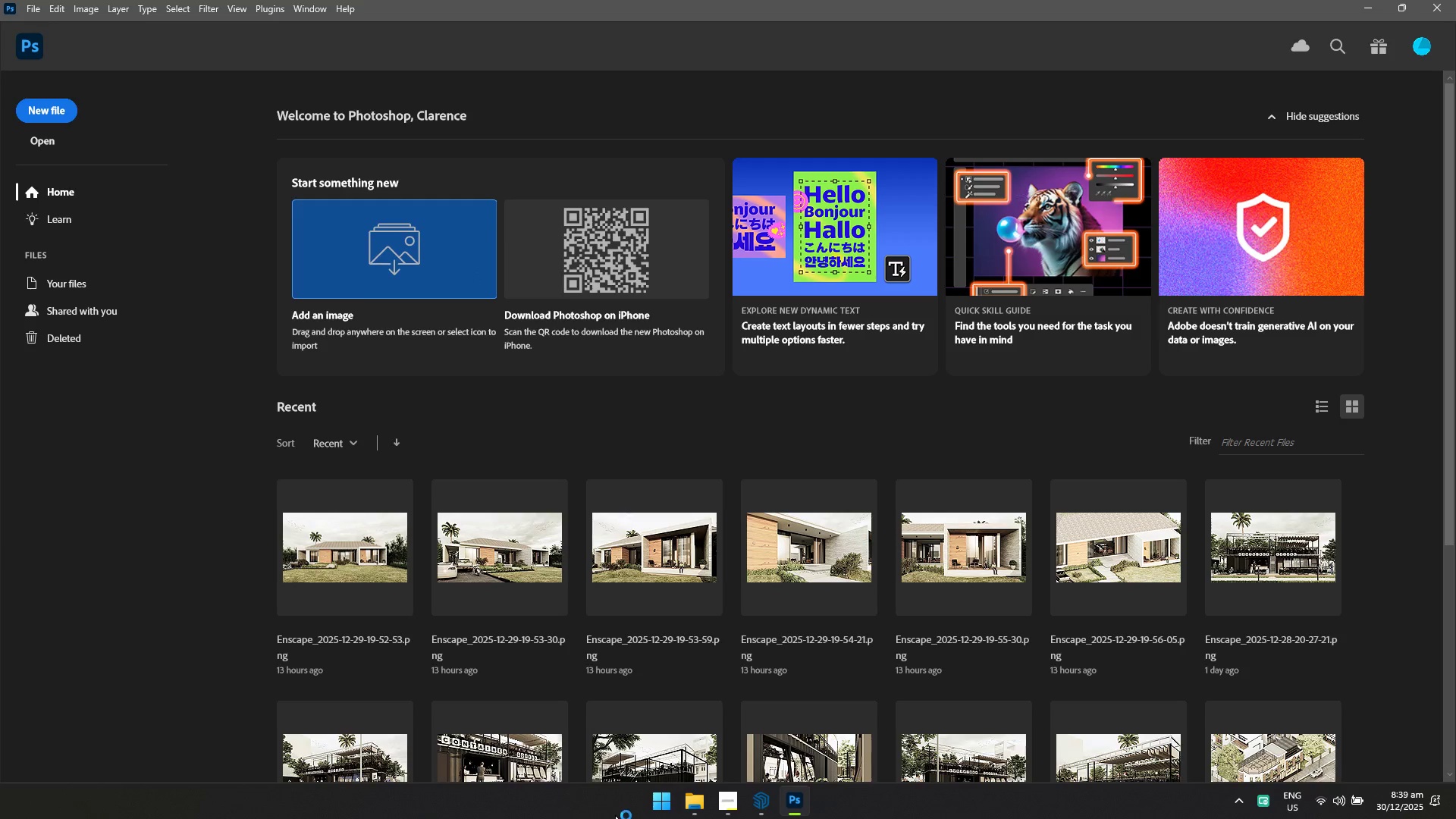 
left_click([685, 800])
 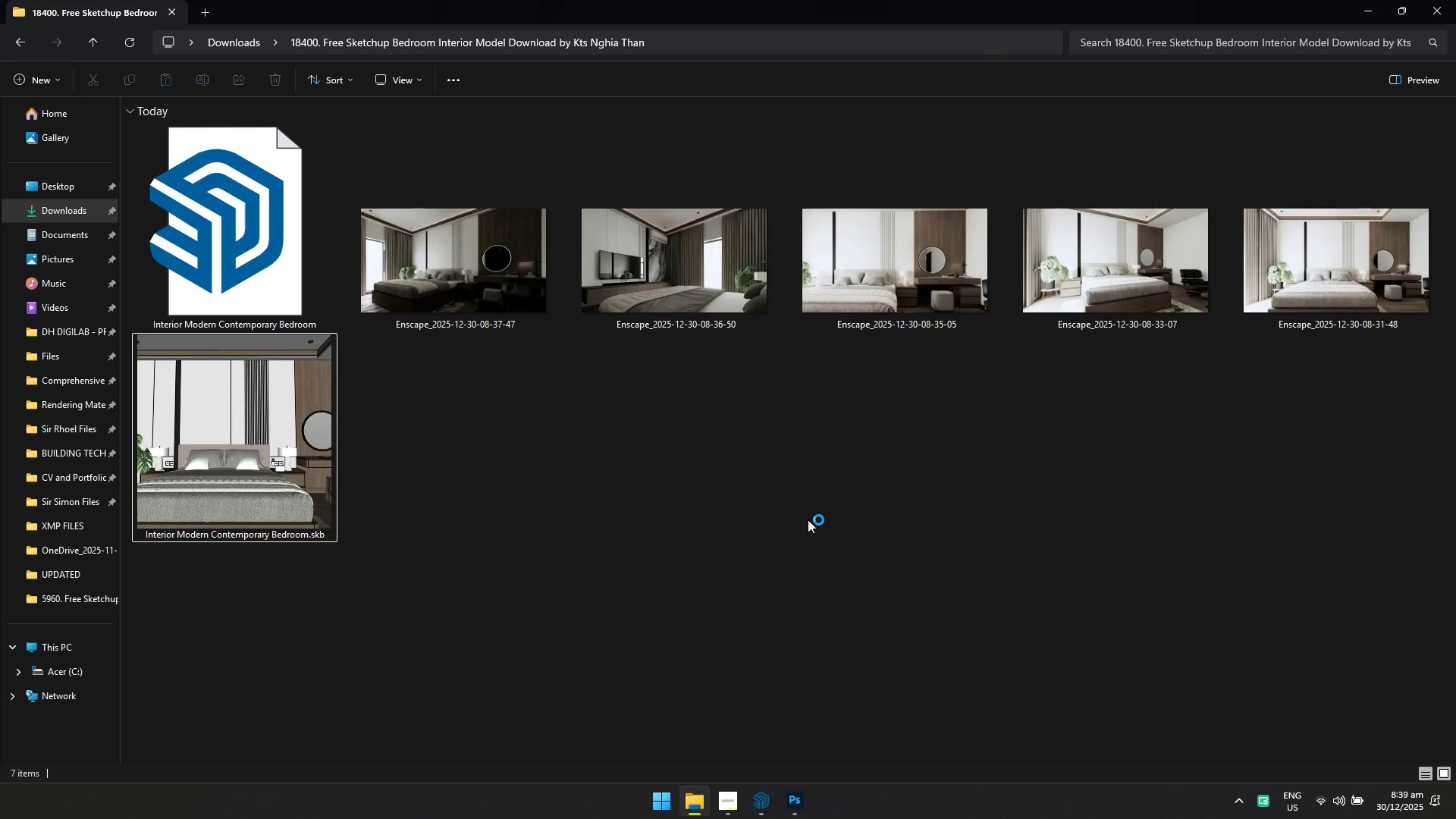 
double_click([284, 234])
 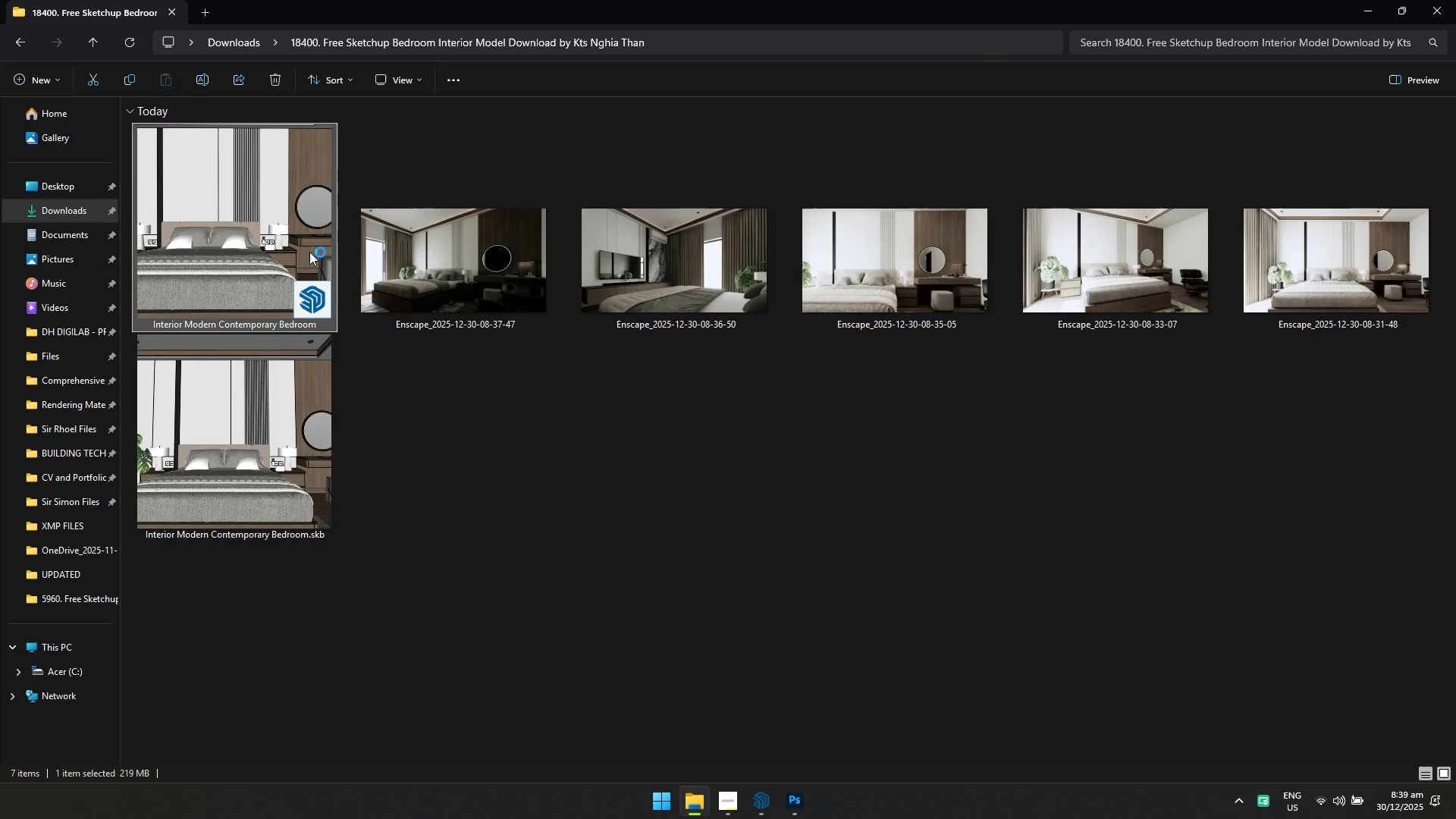 
left_click([491, 410])
 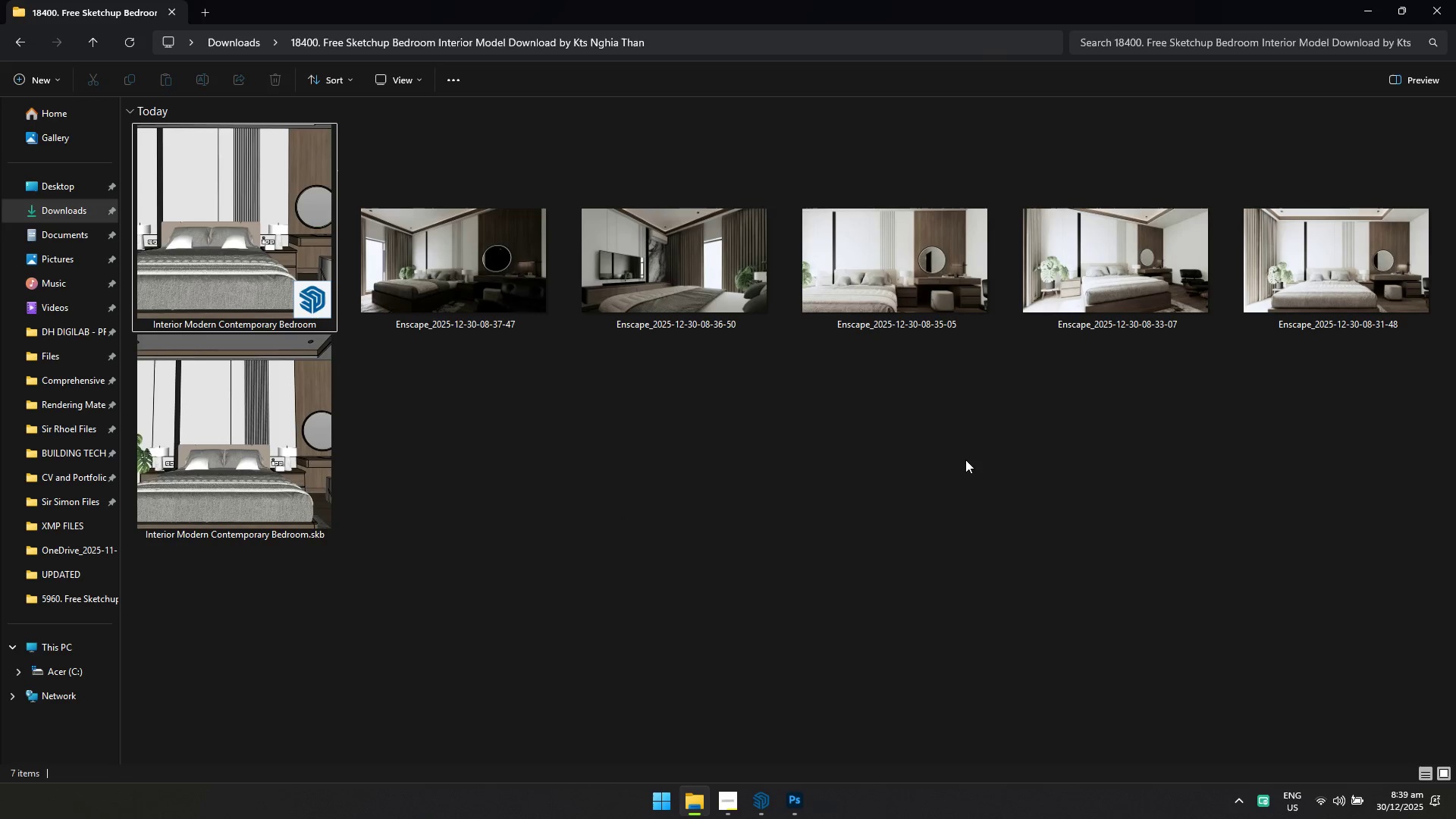 
double_click([1331, 304])
 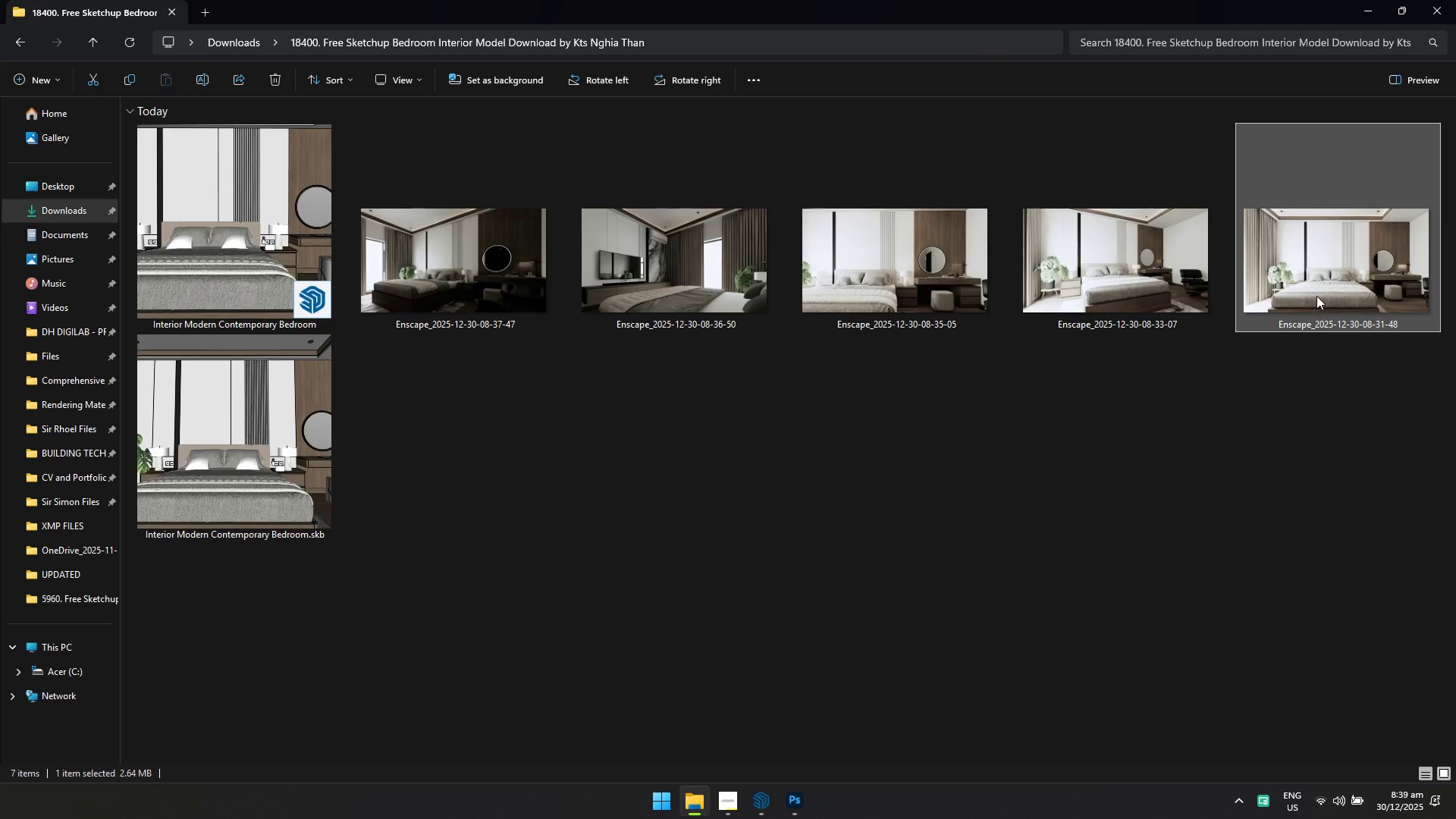 
left_click_drag(start_coordinate=[1316, 295], to_coordinate=[532, 133])
 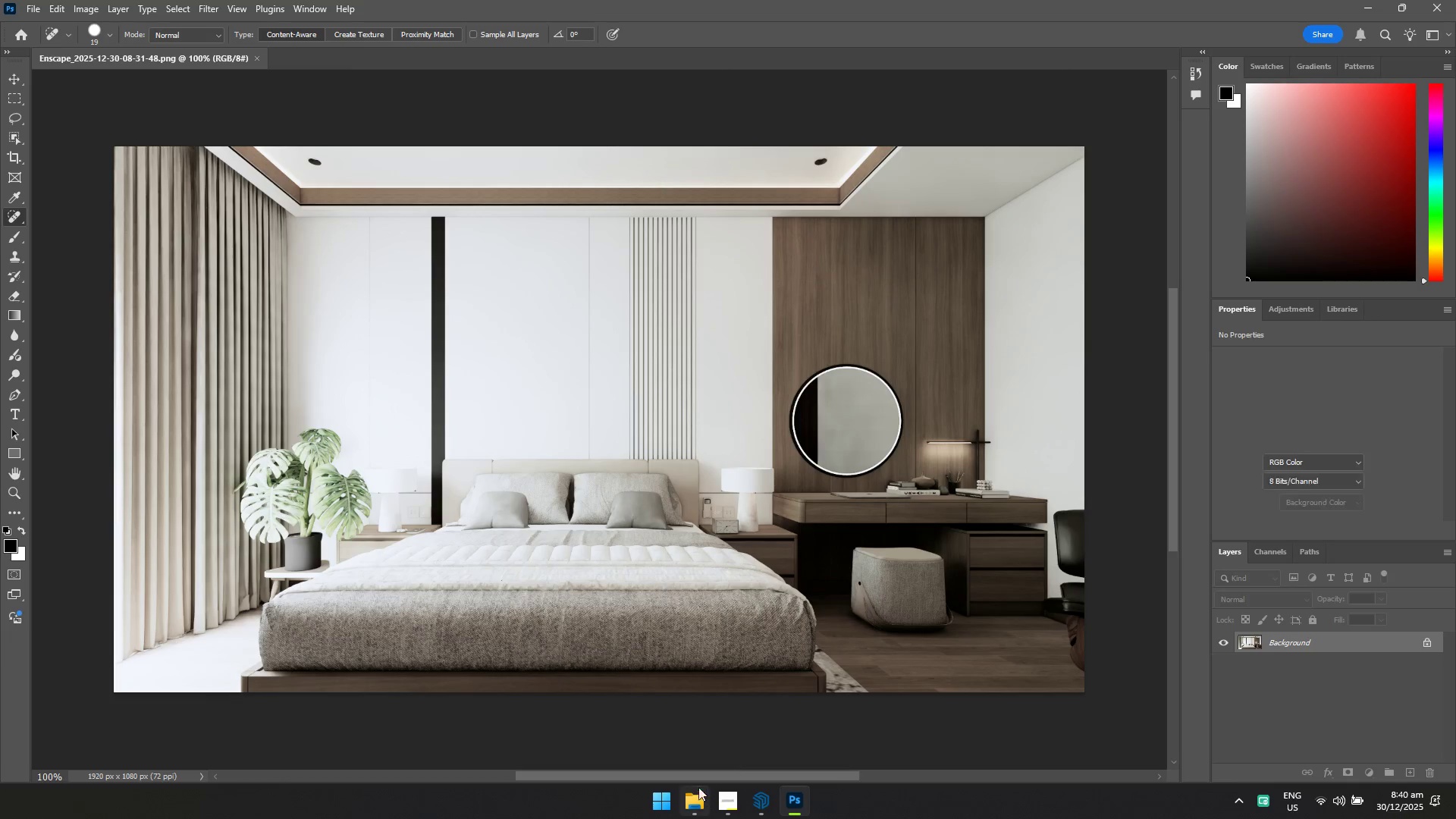 
left_click([692, 805])
 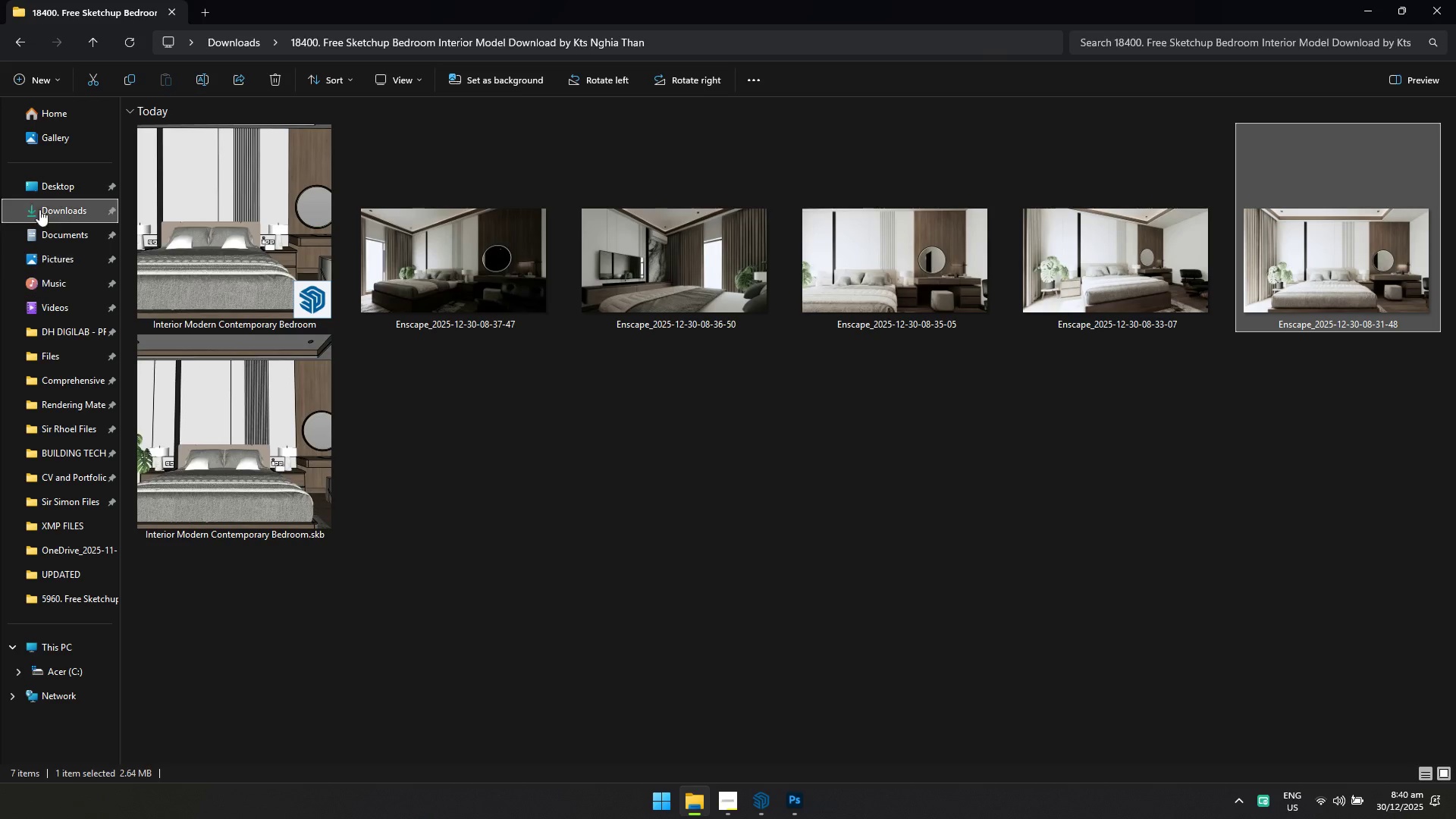 
left_click([33, 205])
 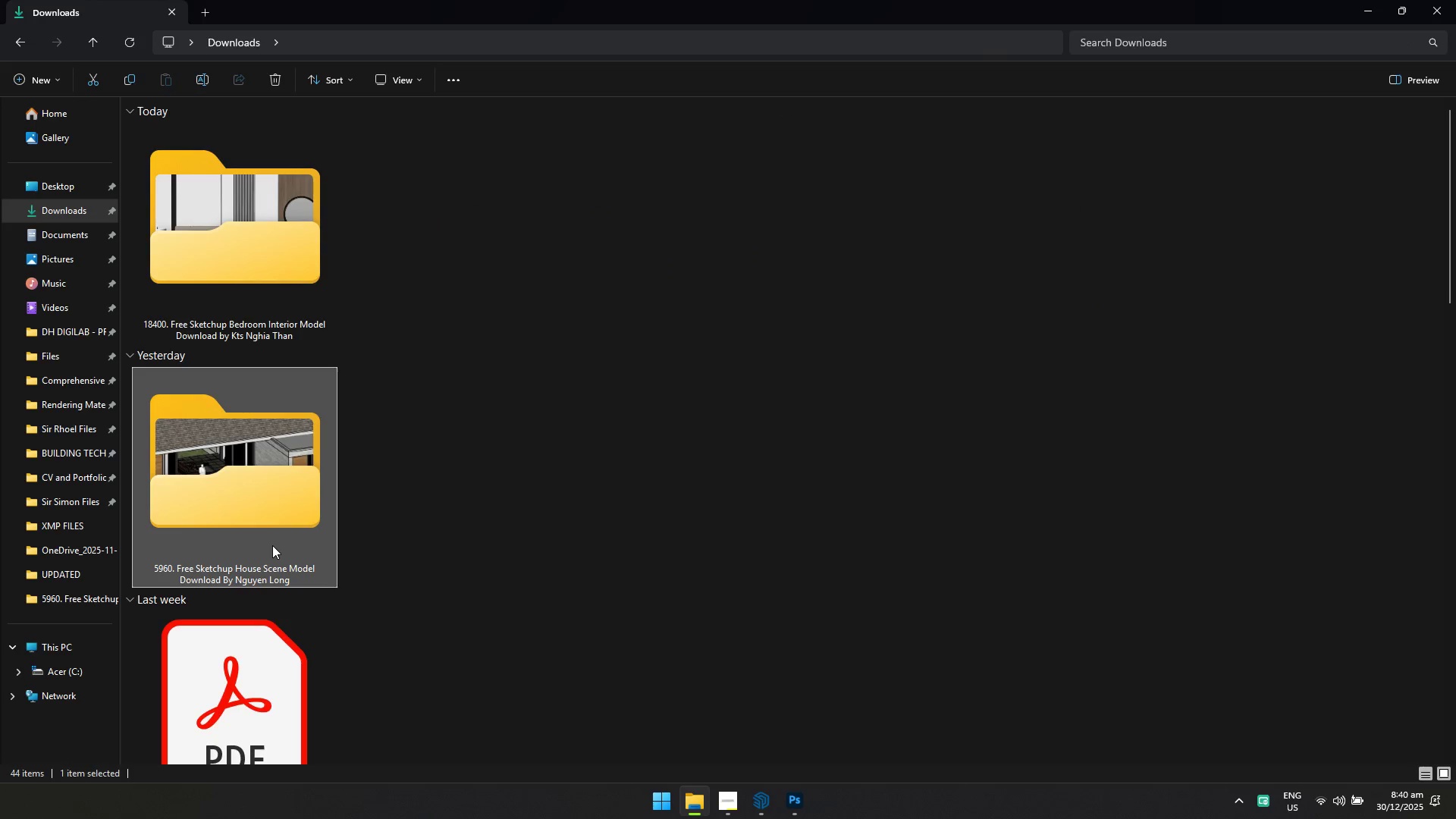 
key(Shift+Delete)
 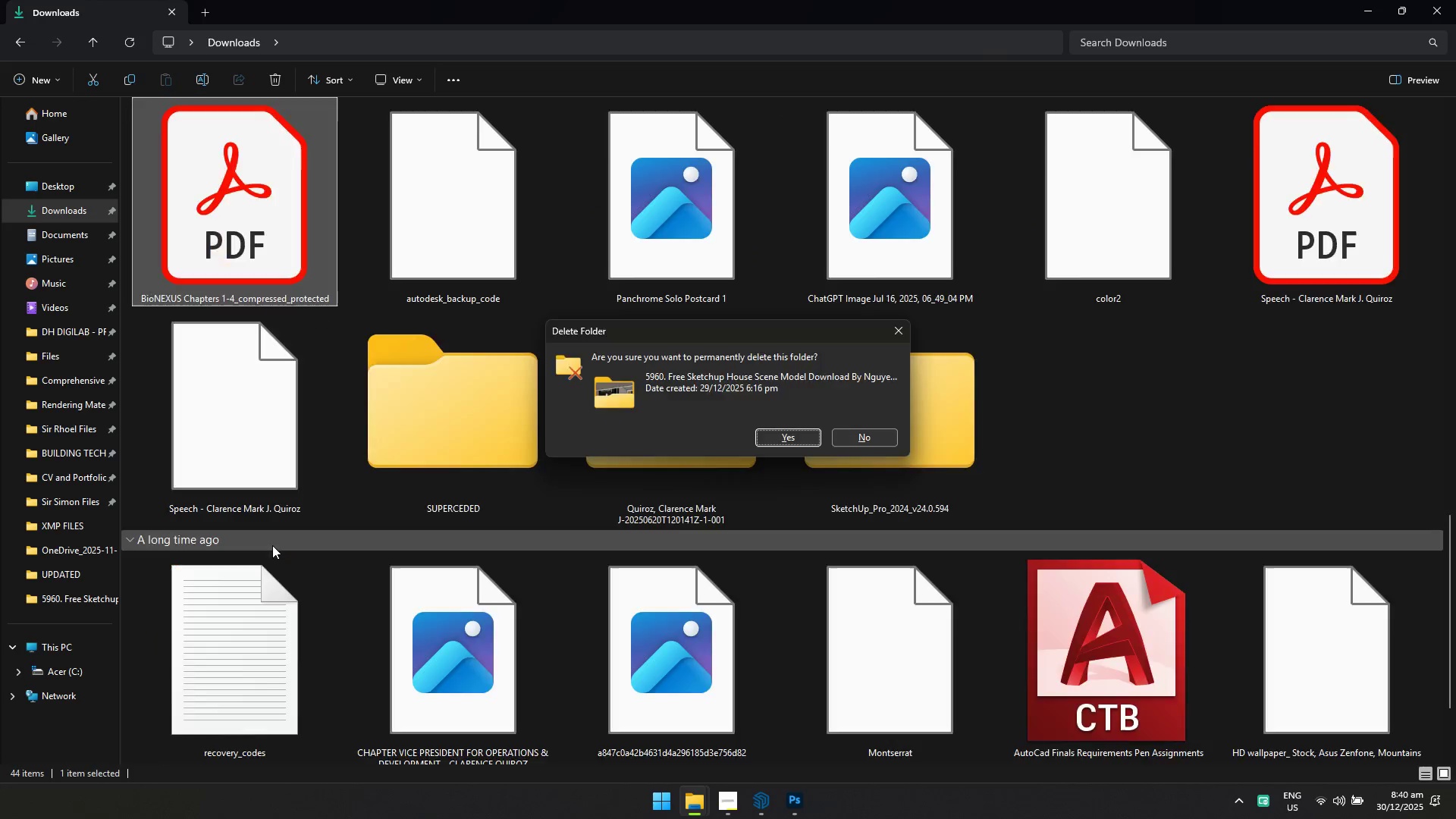 
key(Shift+B)
 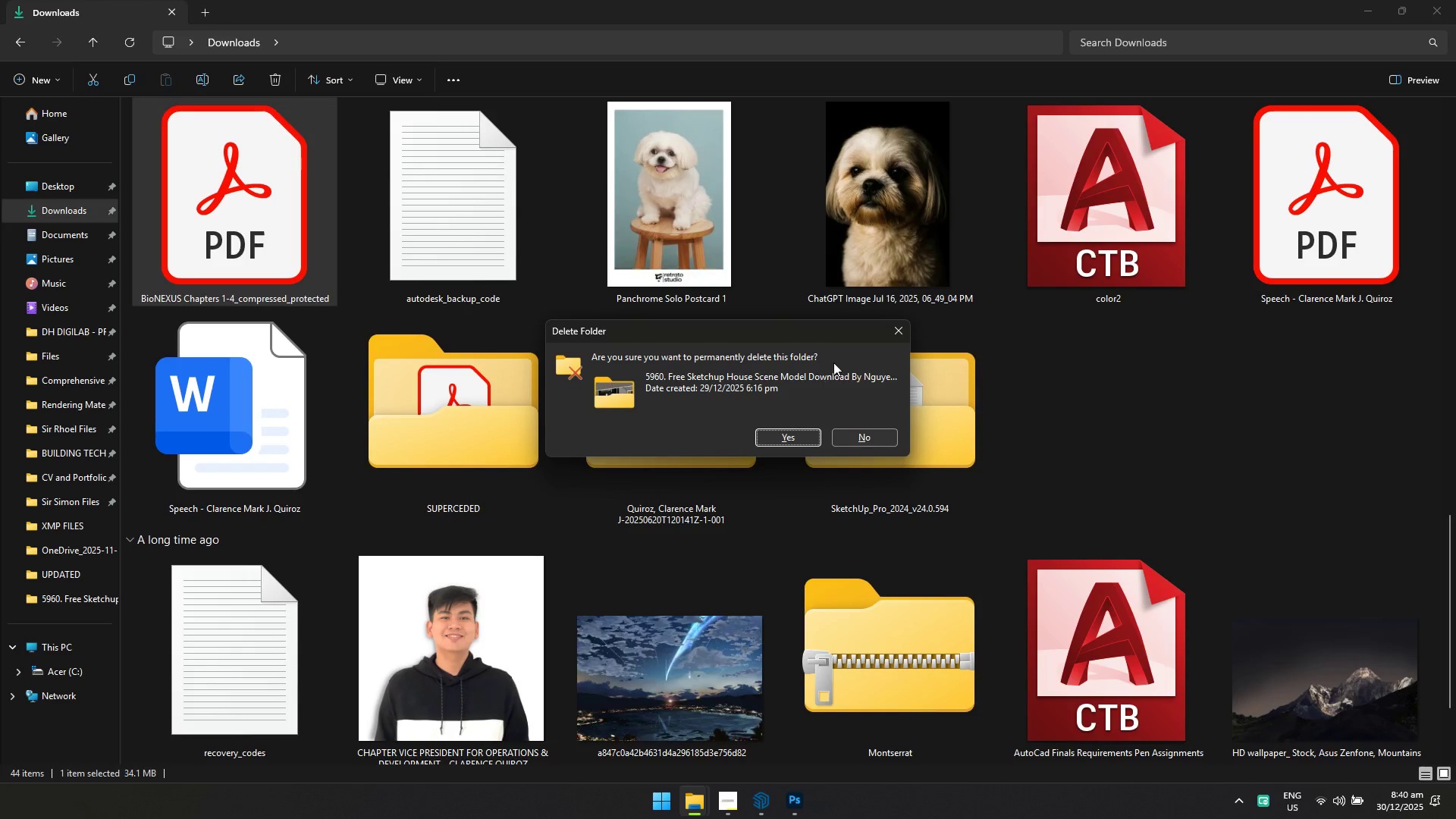 
left_click([894, 328])
 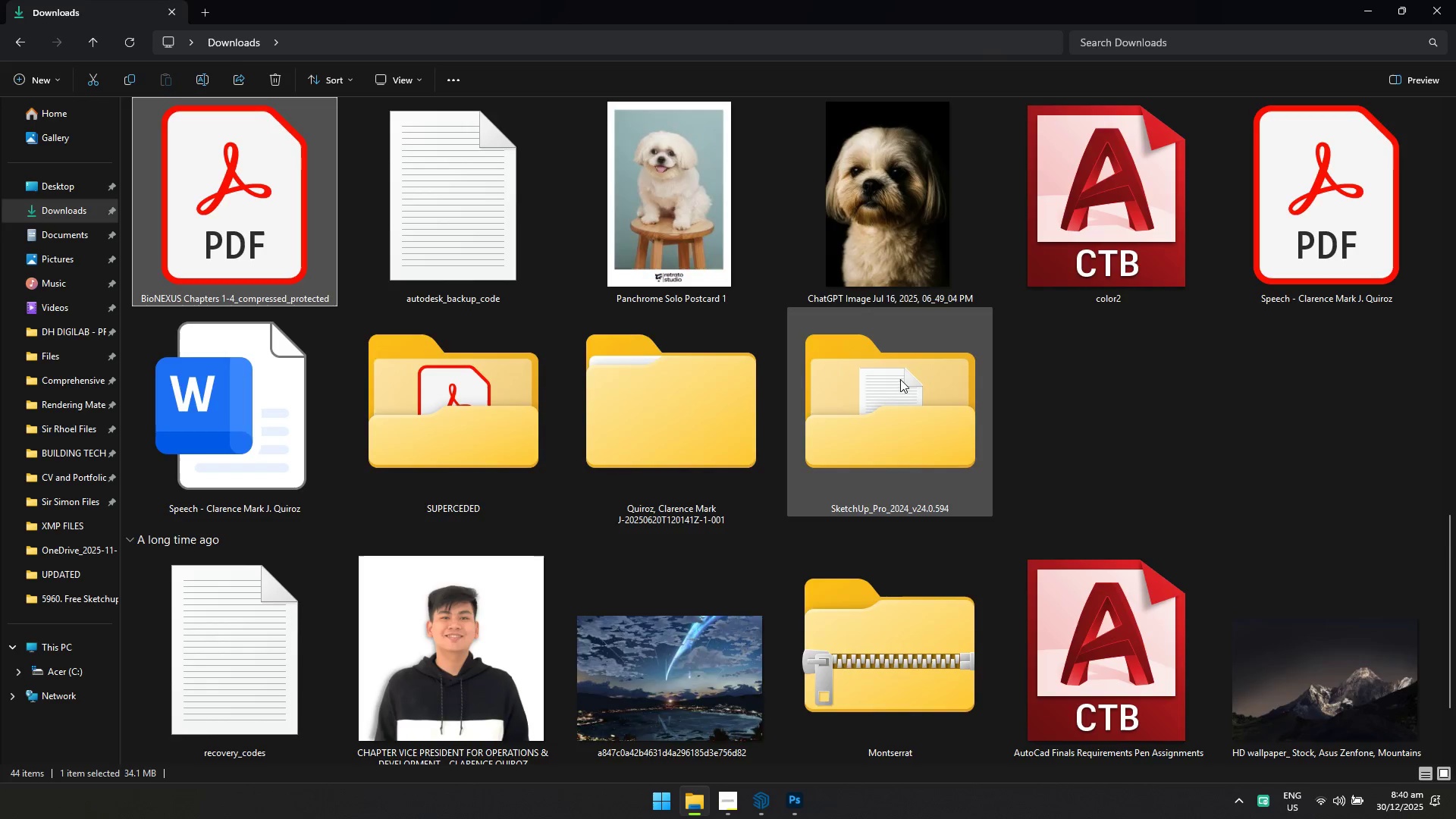 
left_click([311, 480])
 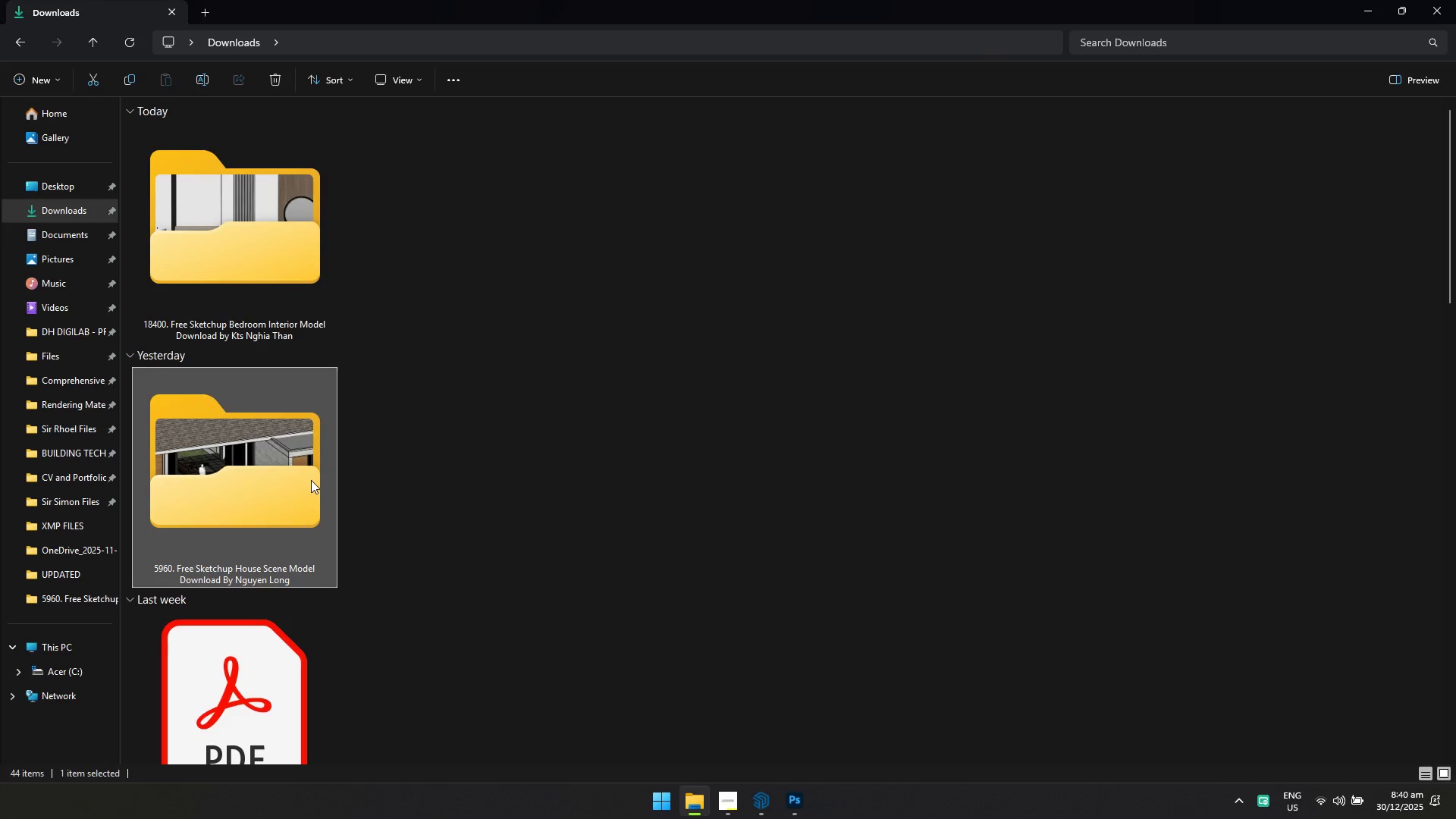 
scroll: coordinate [933, 428], scroll_direction: up, amount: 9.0
 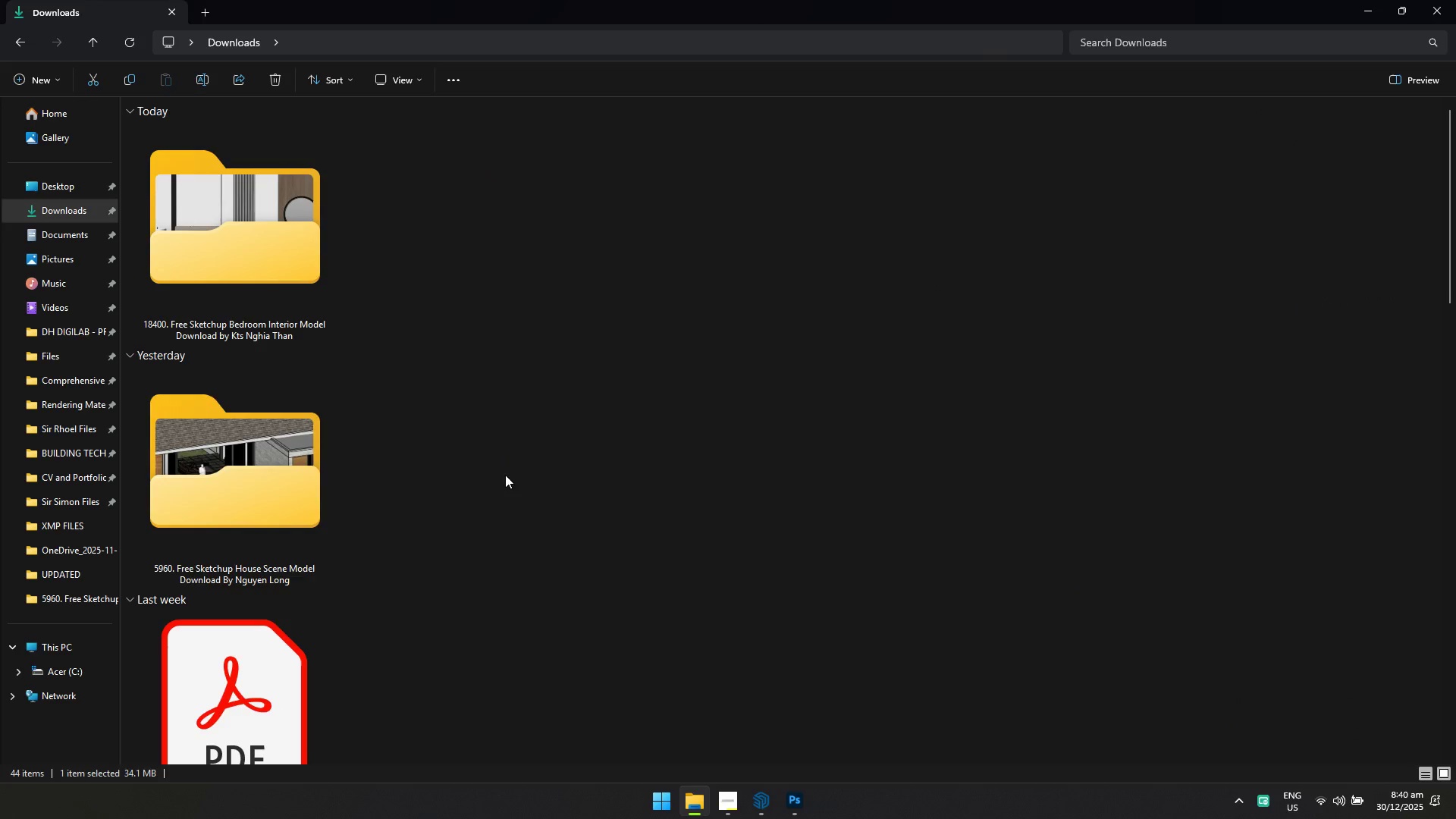 
key(Shift+Delete)
 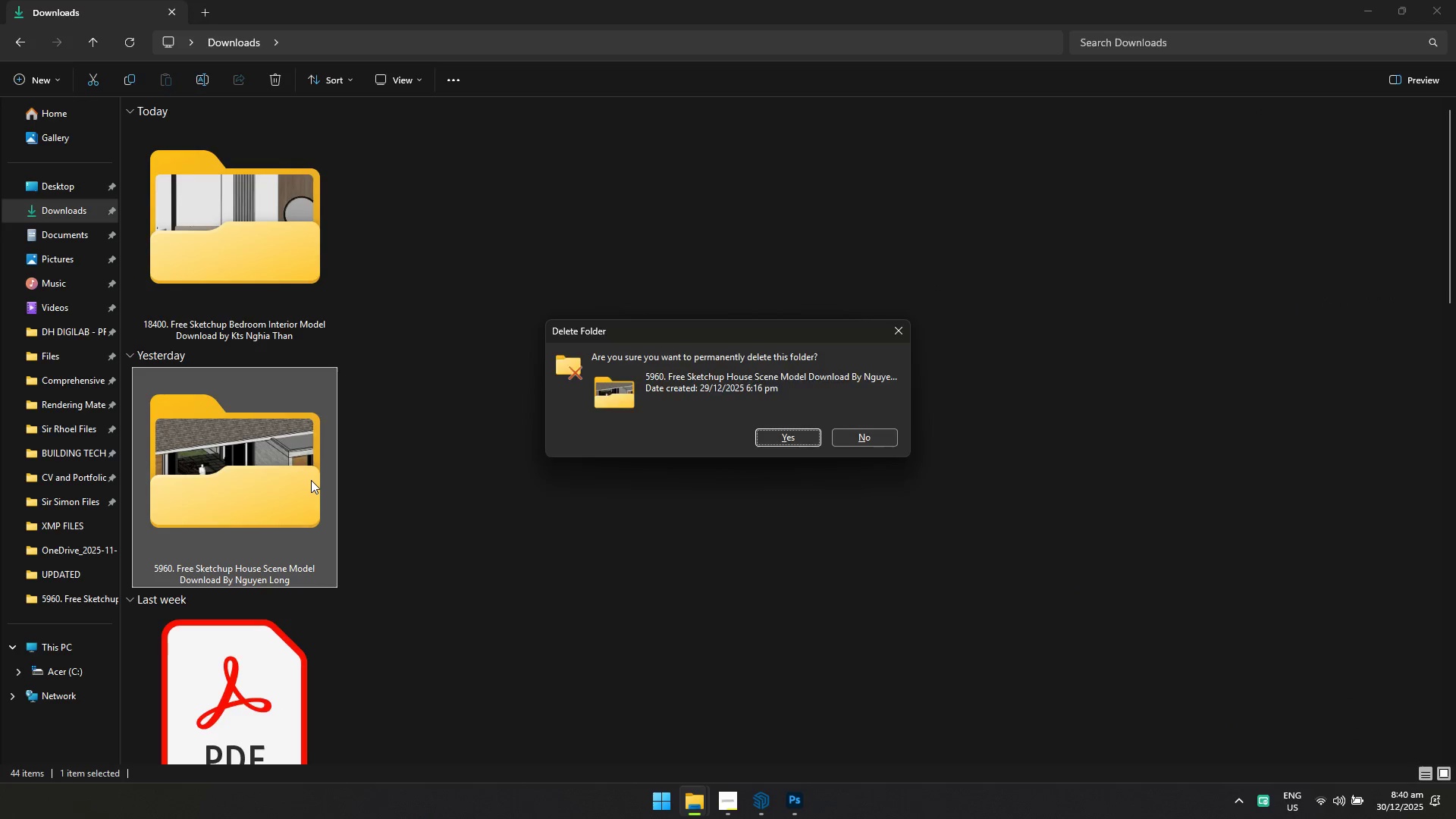 
key(Enter)
 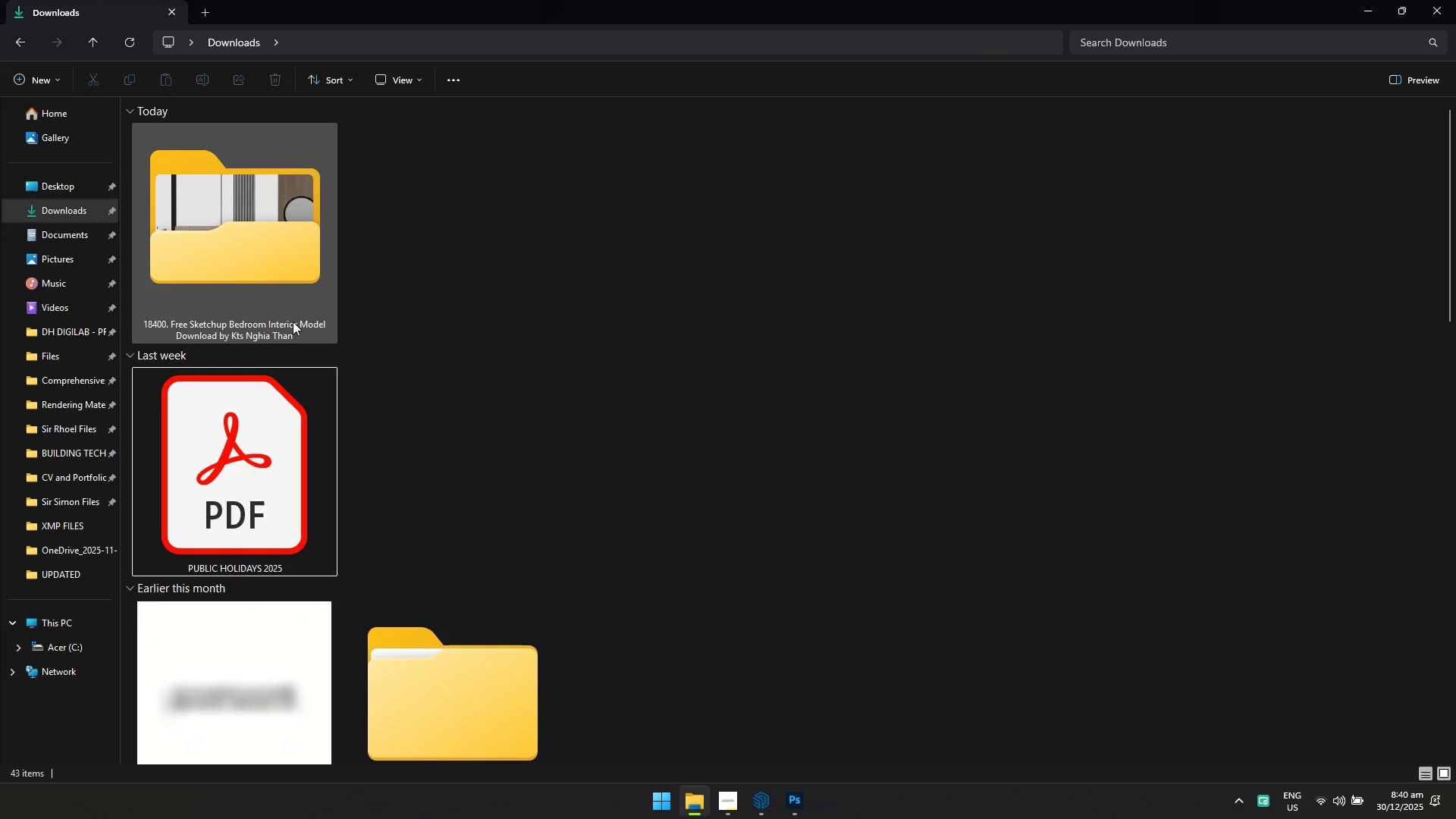 
double_click([293, 301])
 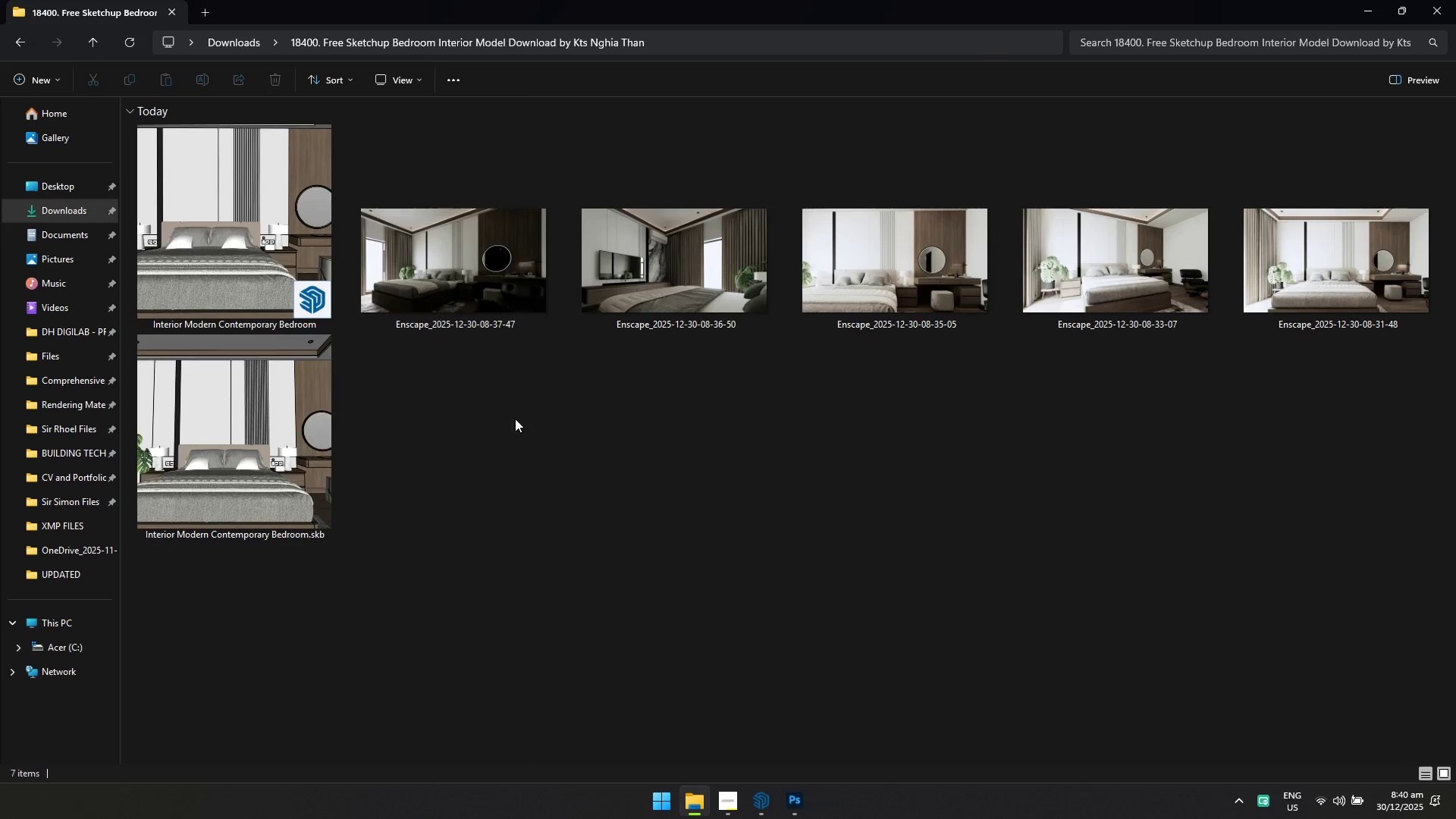 
key(Alt+AltLeft)
 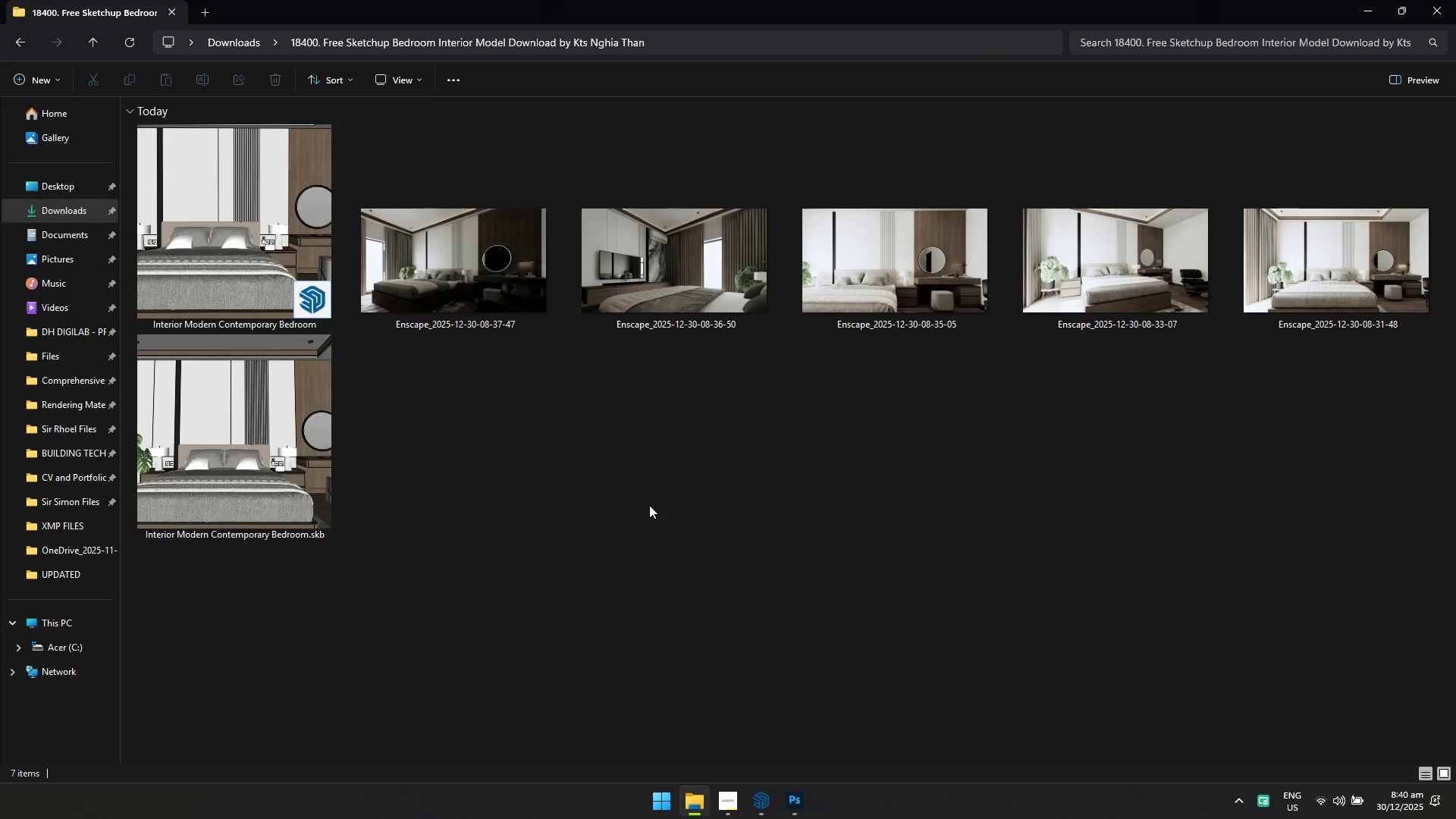 
key(Alt+Tab)
 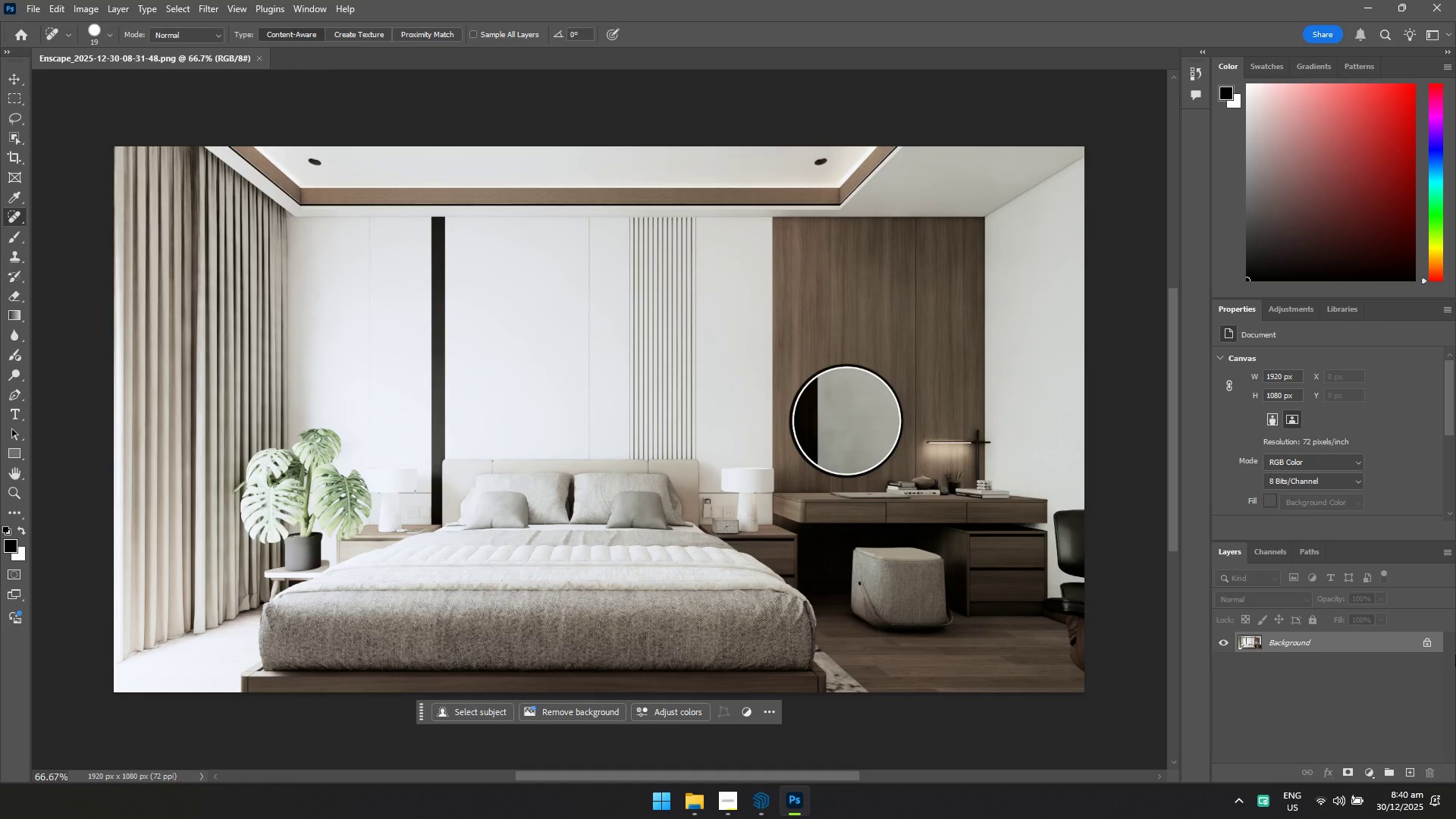 
key(Control+Shift+A)
 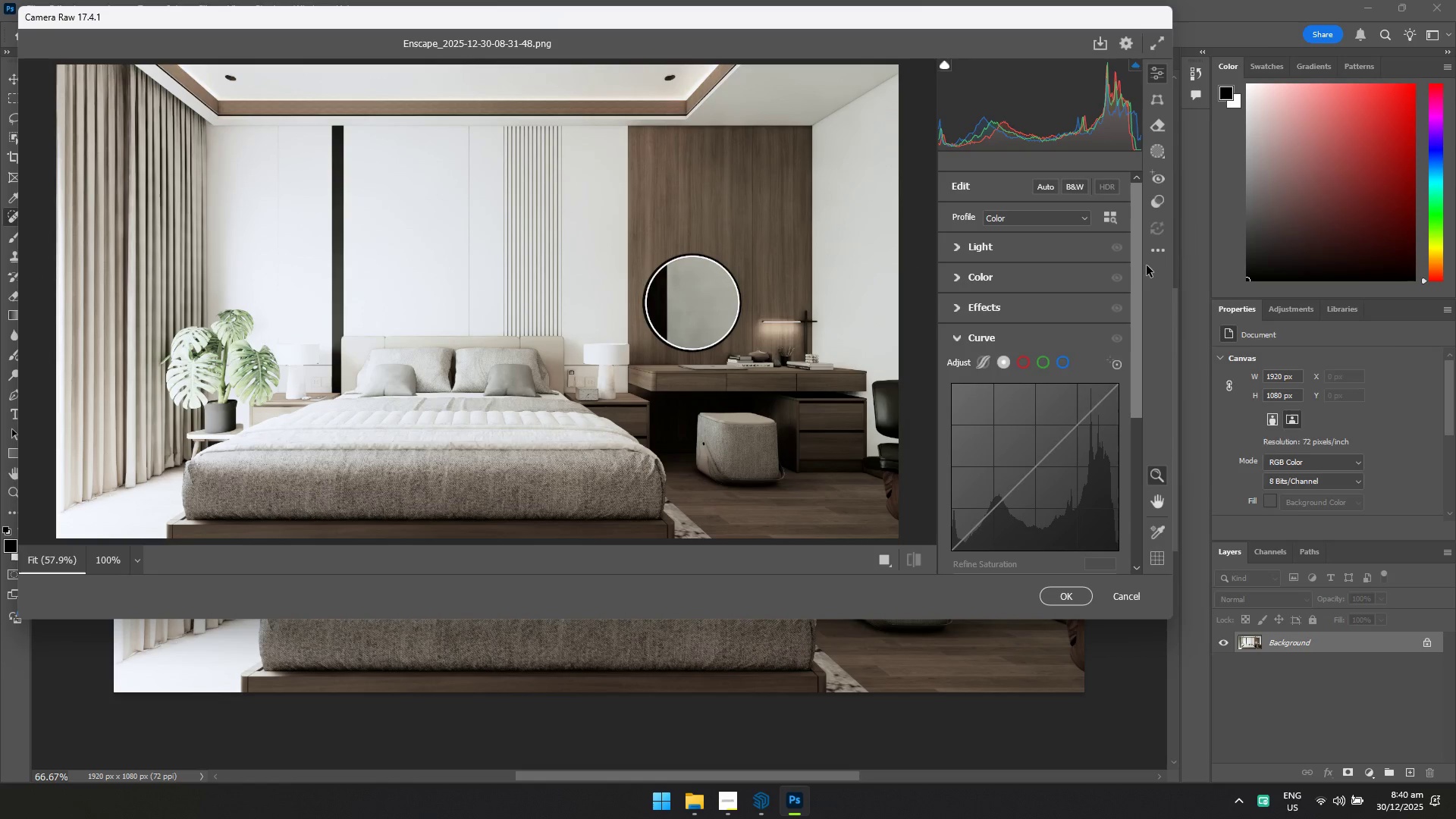 
left_click([1197, 428])
 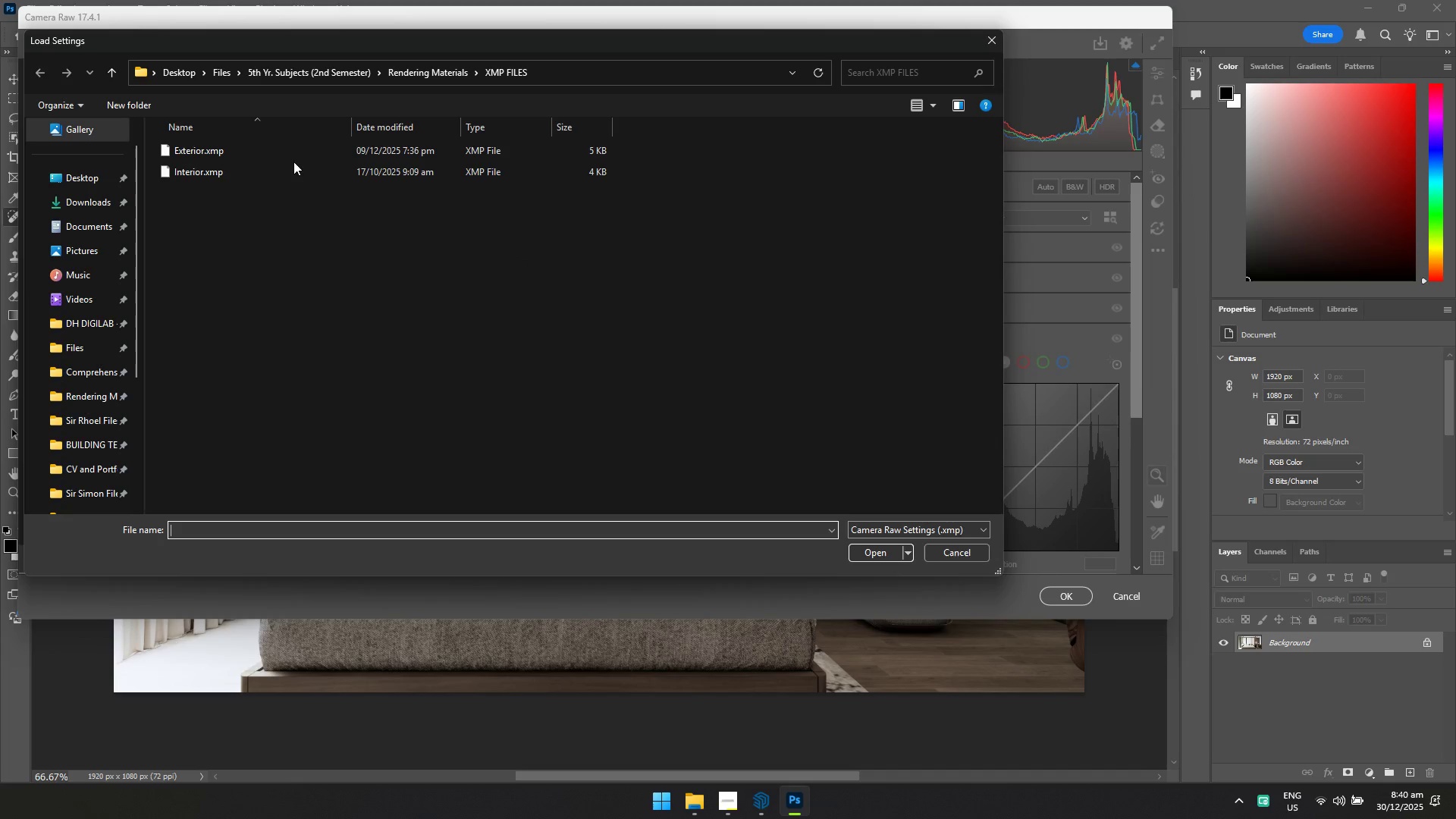 
left_click([297, 170])
 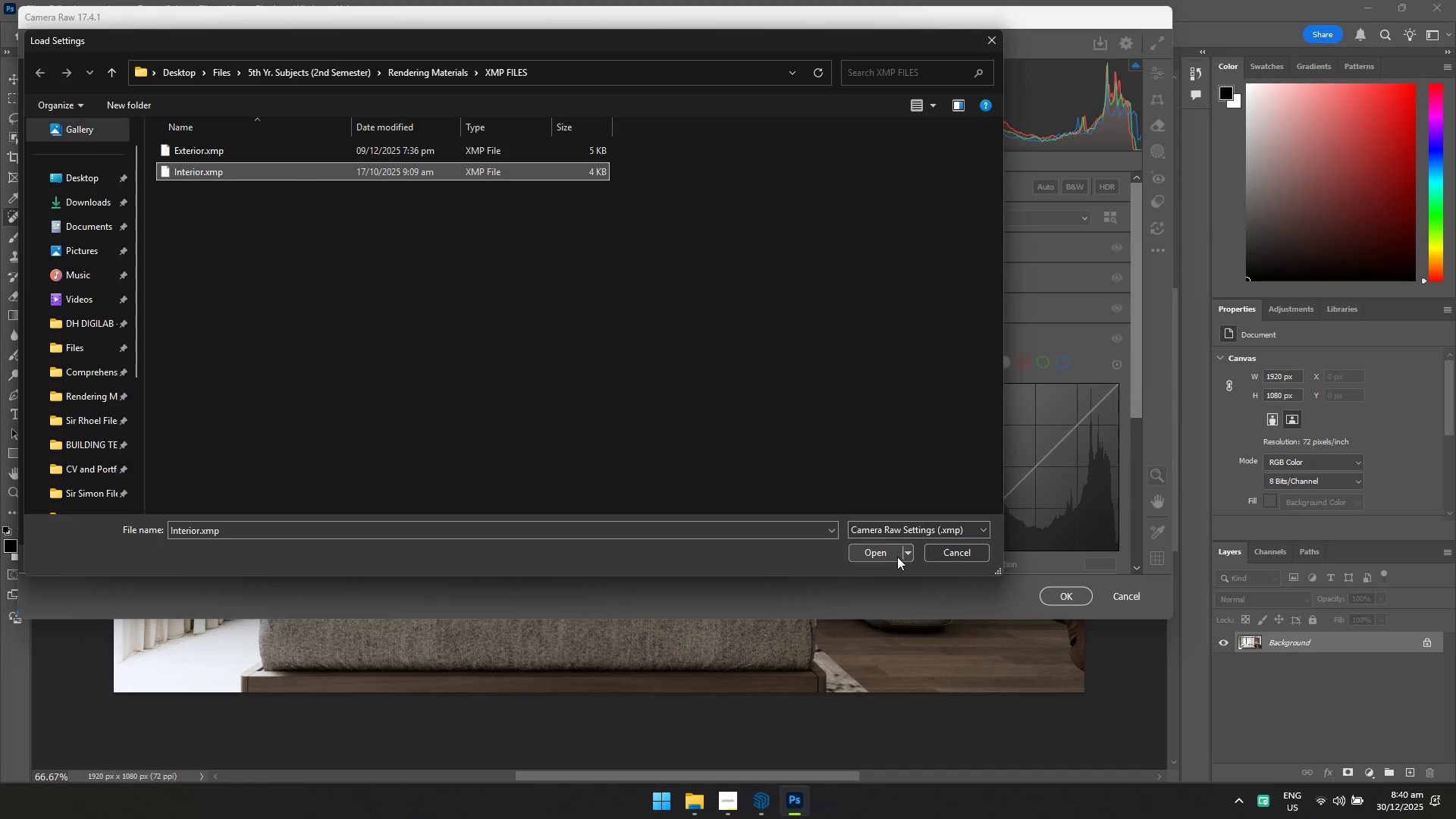 
left_click([897, 557])
 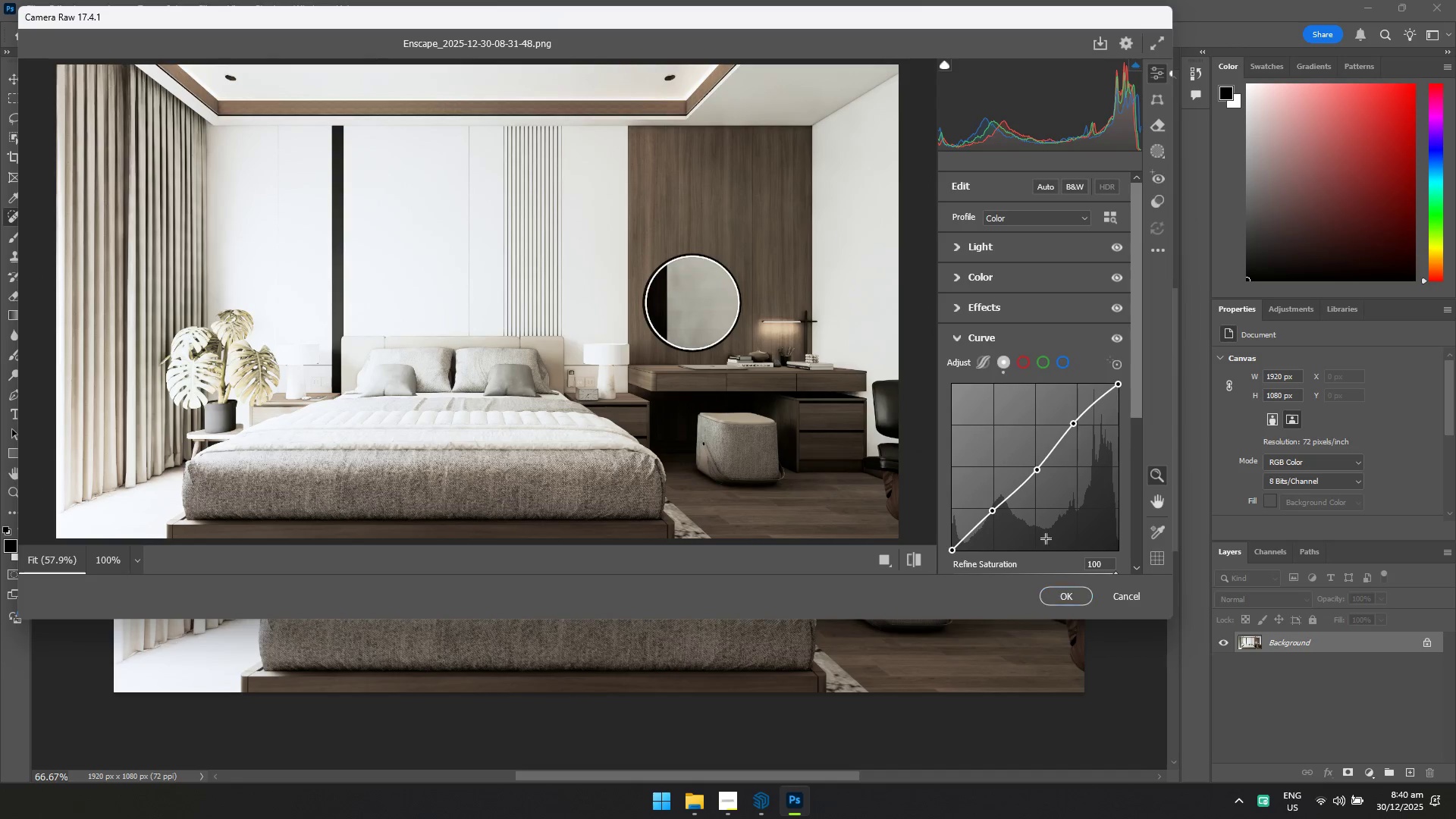 
left_click_drag(start_coordinate=[990, 509], to_coordinate=[997, 513])
 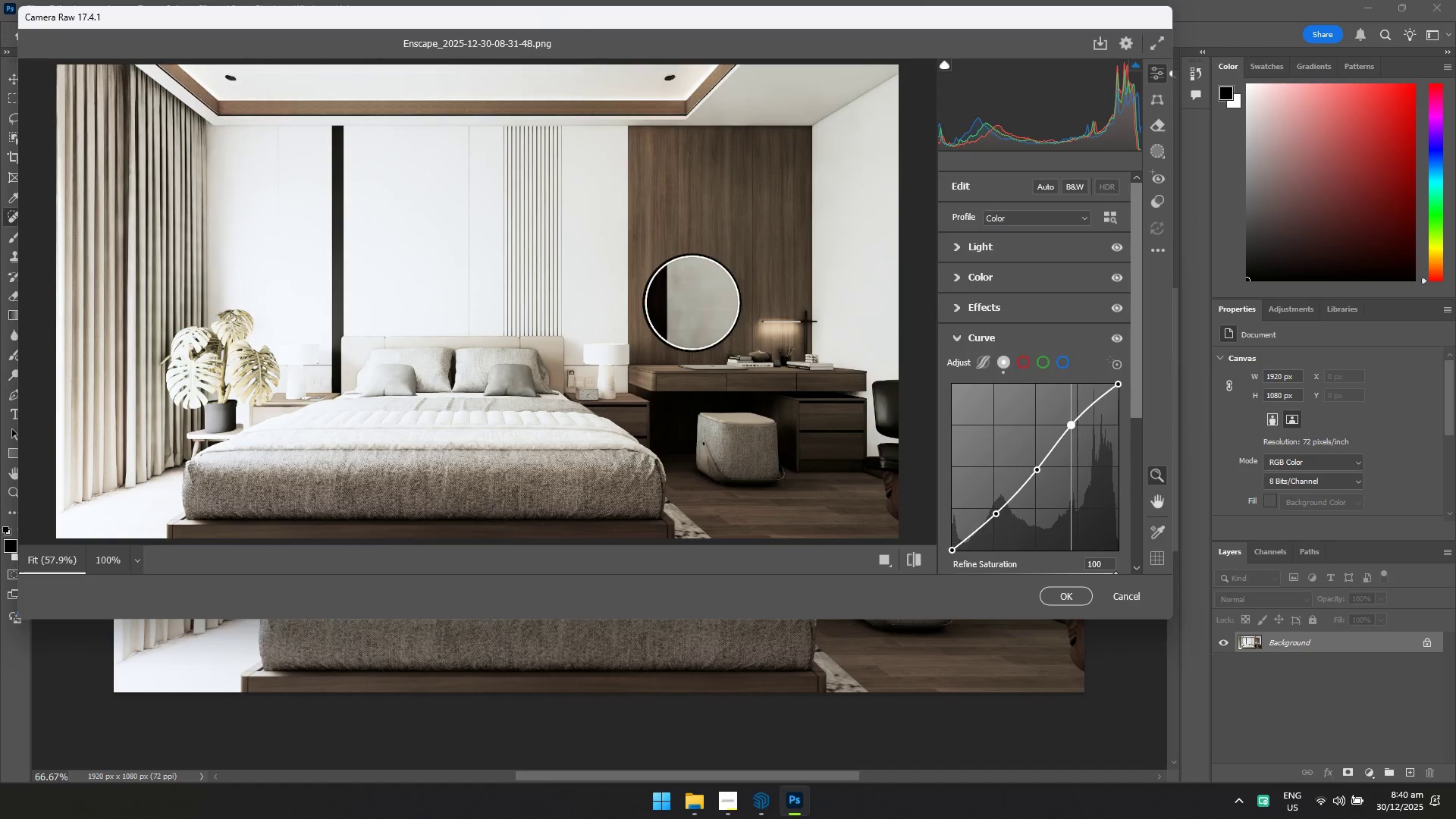 
left_click([1080, 590])
 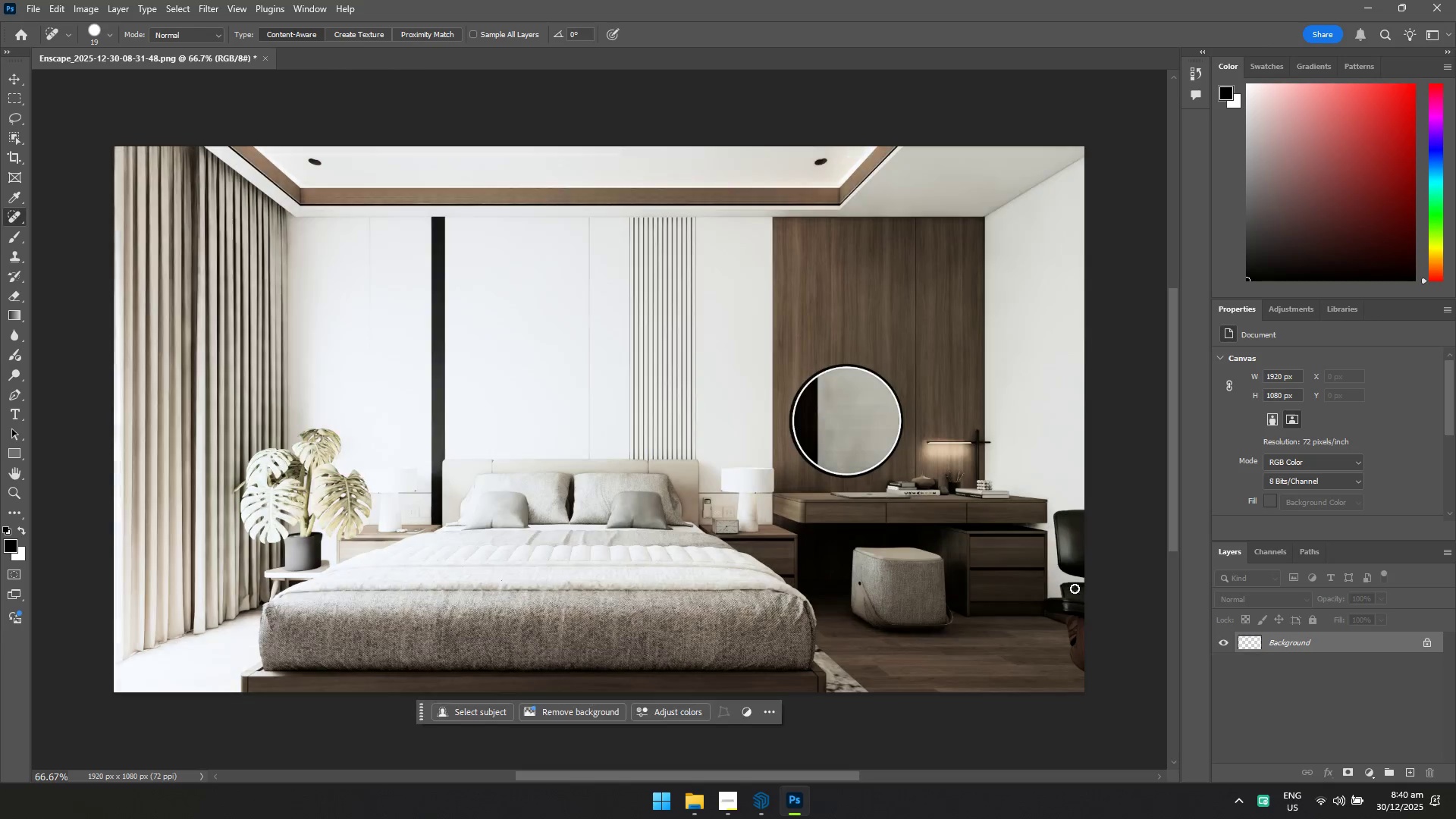 
key(Control+S)
 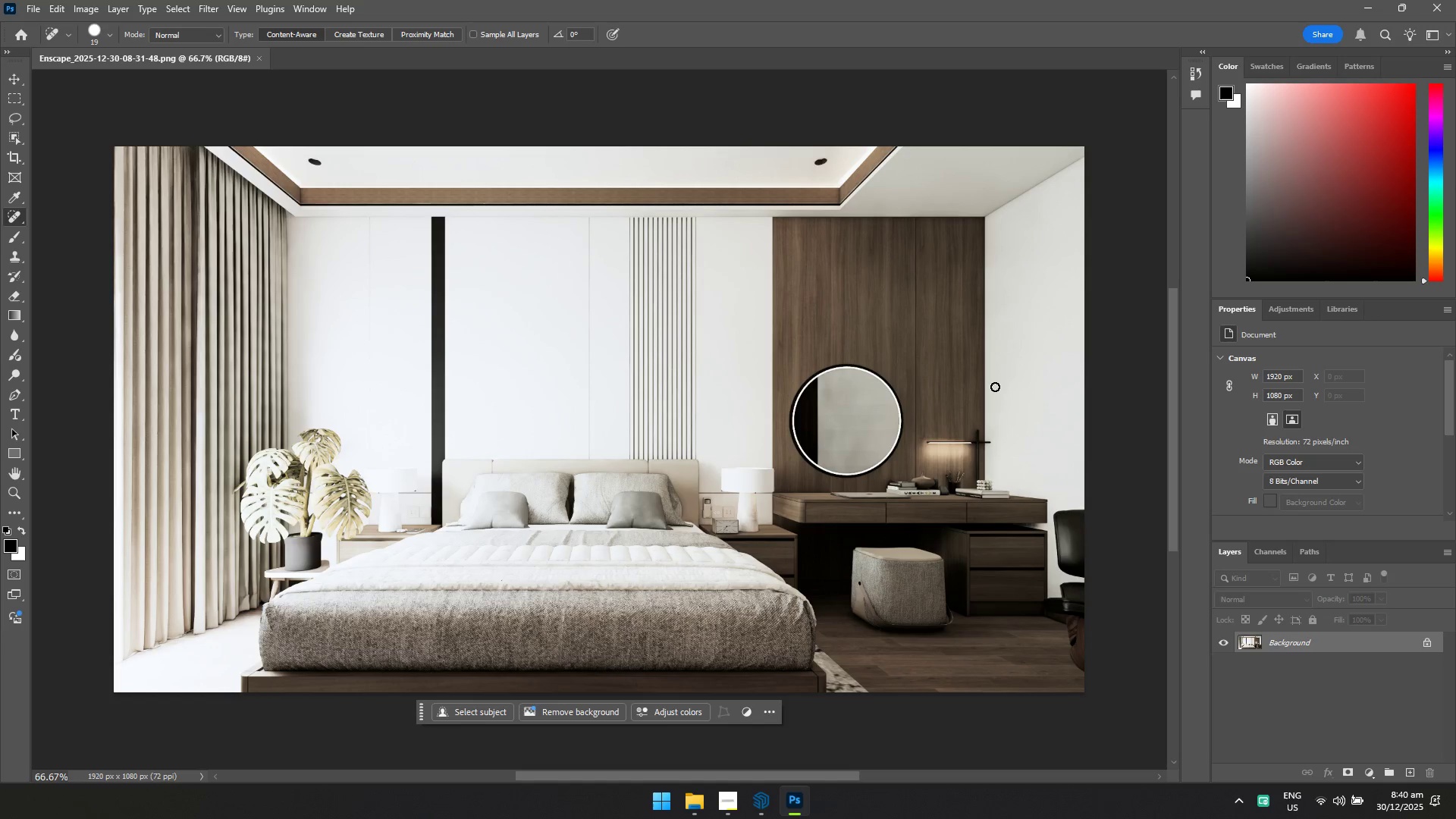 
key(Alt+AltLeft)
 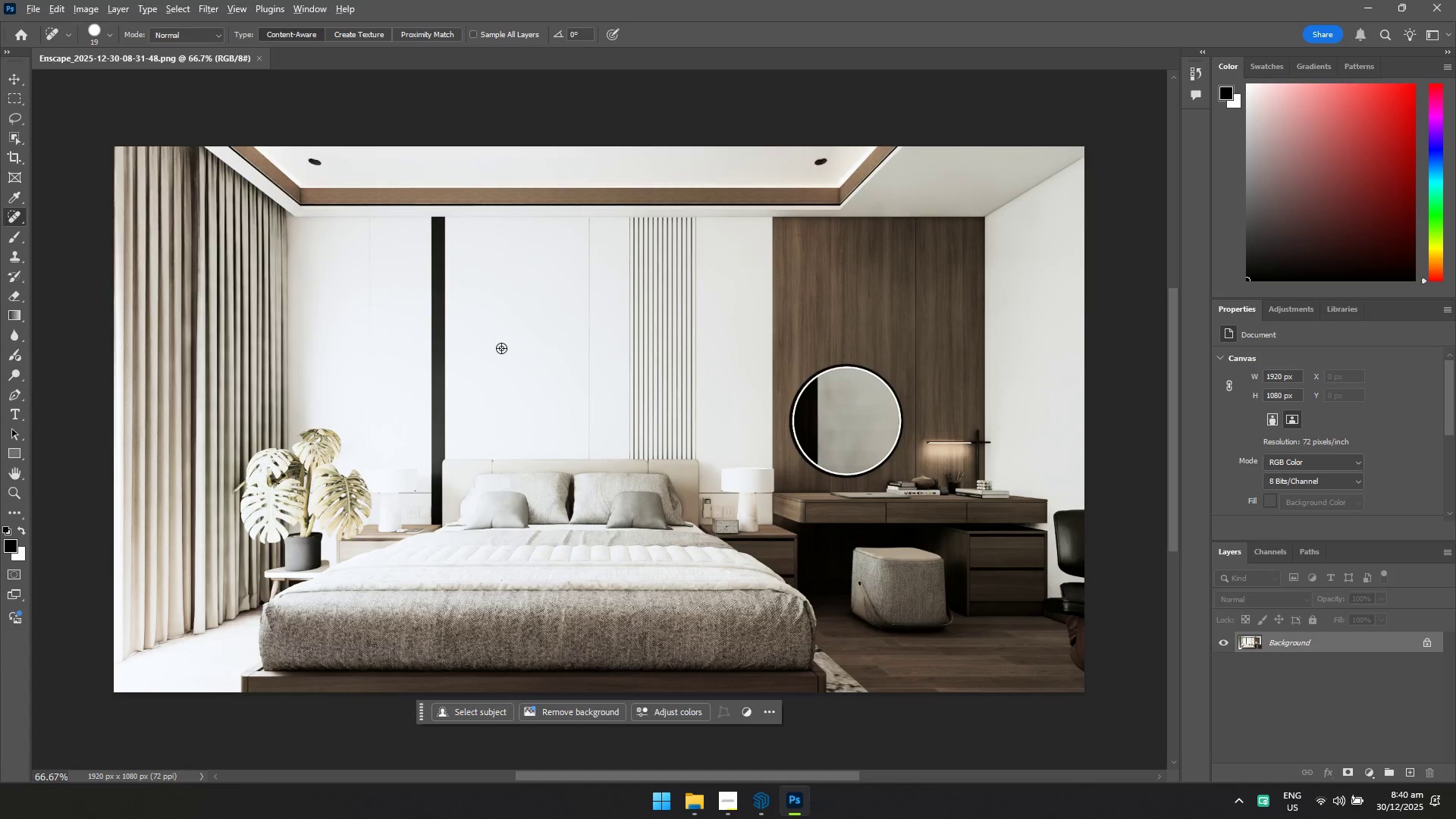 
key(Alt+Tab)
 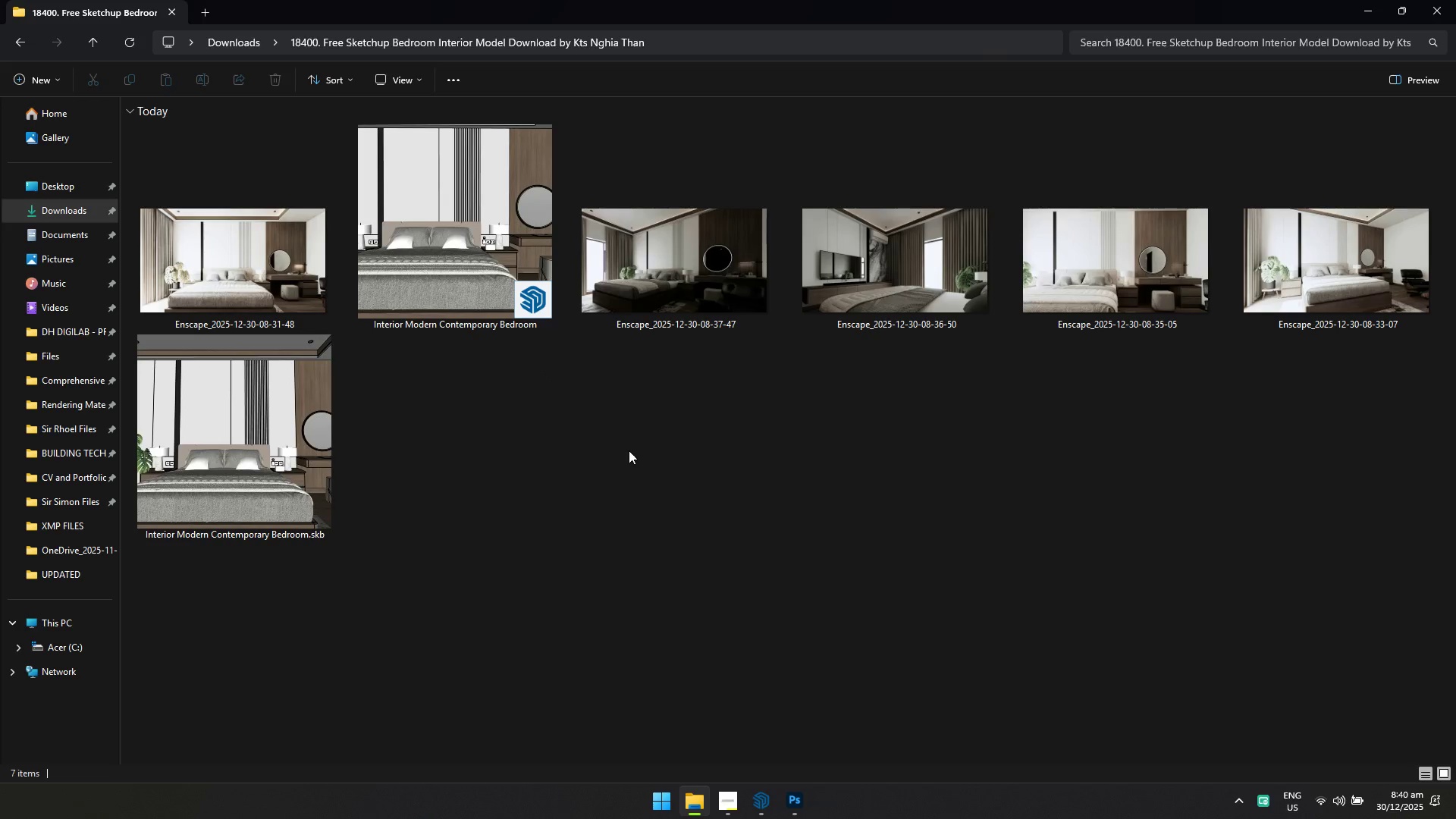 
left_click([596, 444])
 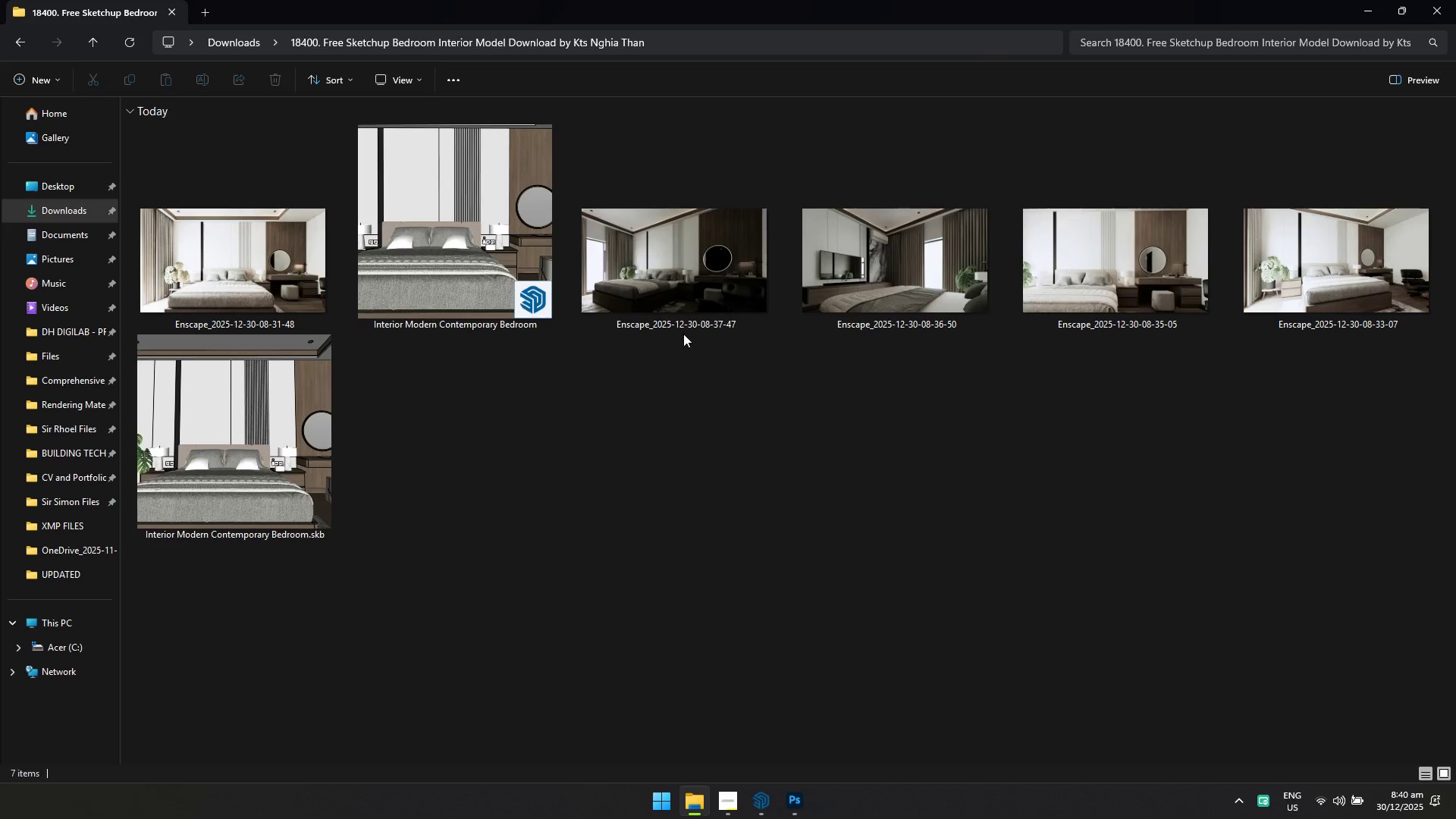 
left_click_drag(start_coordinate=[673, 287], to_coordinate=[566, 63])
 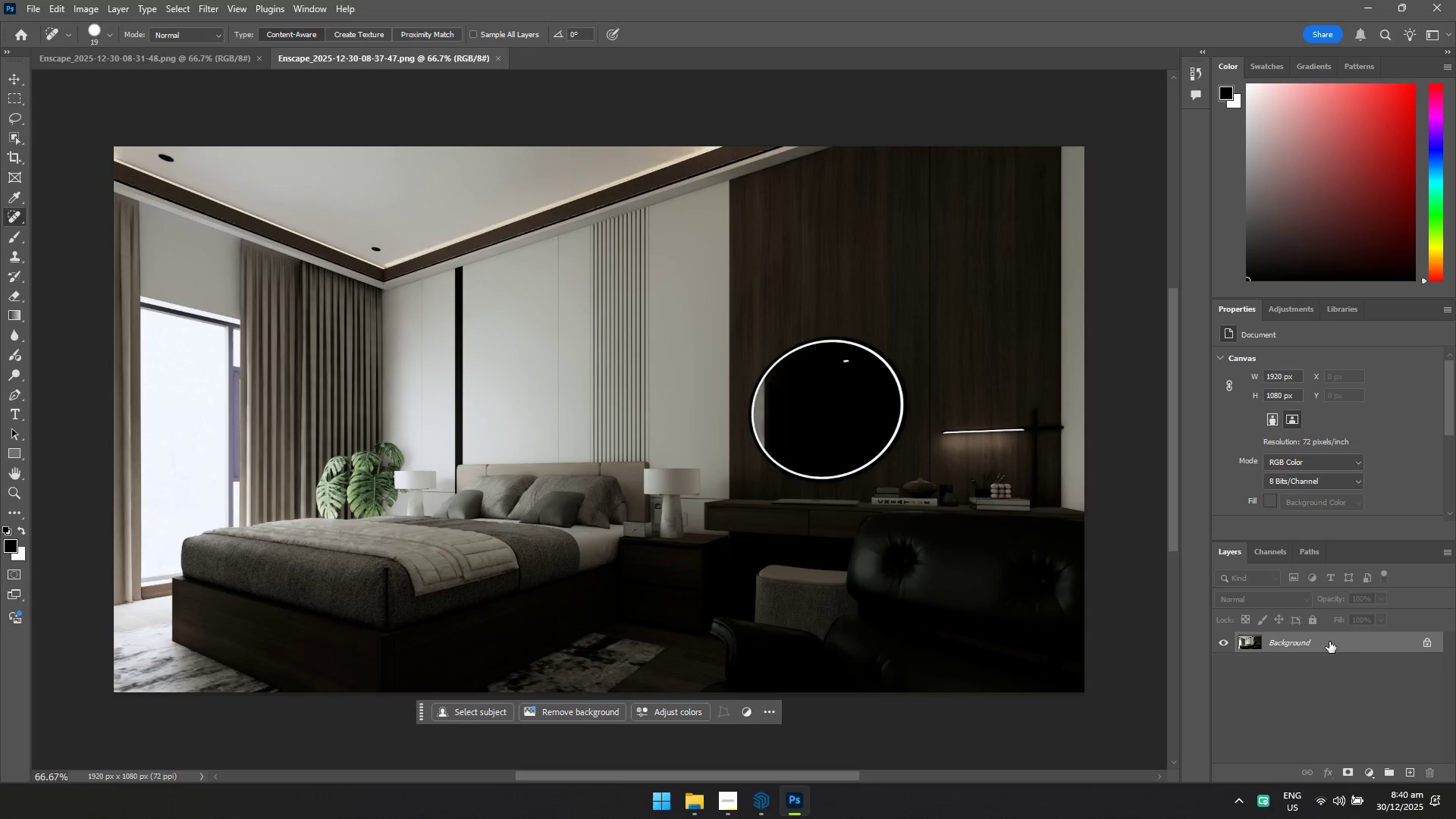 
key(Control+Shift+A)
 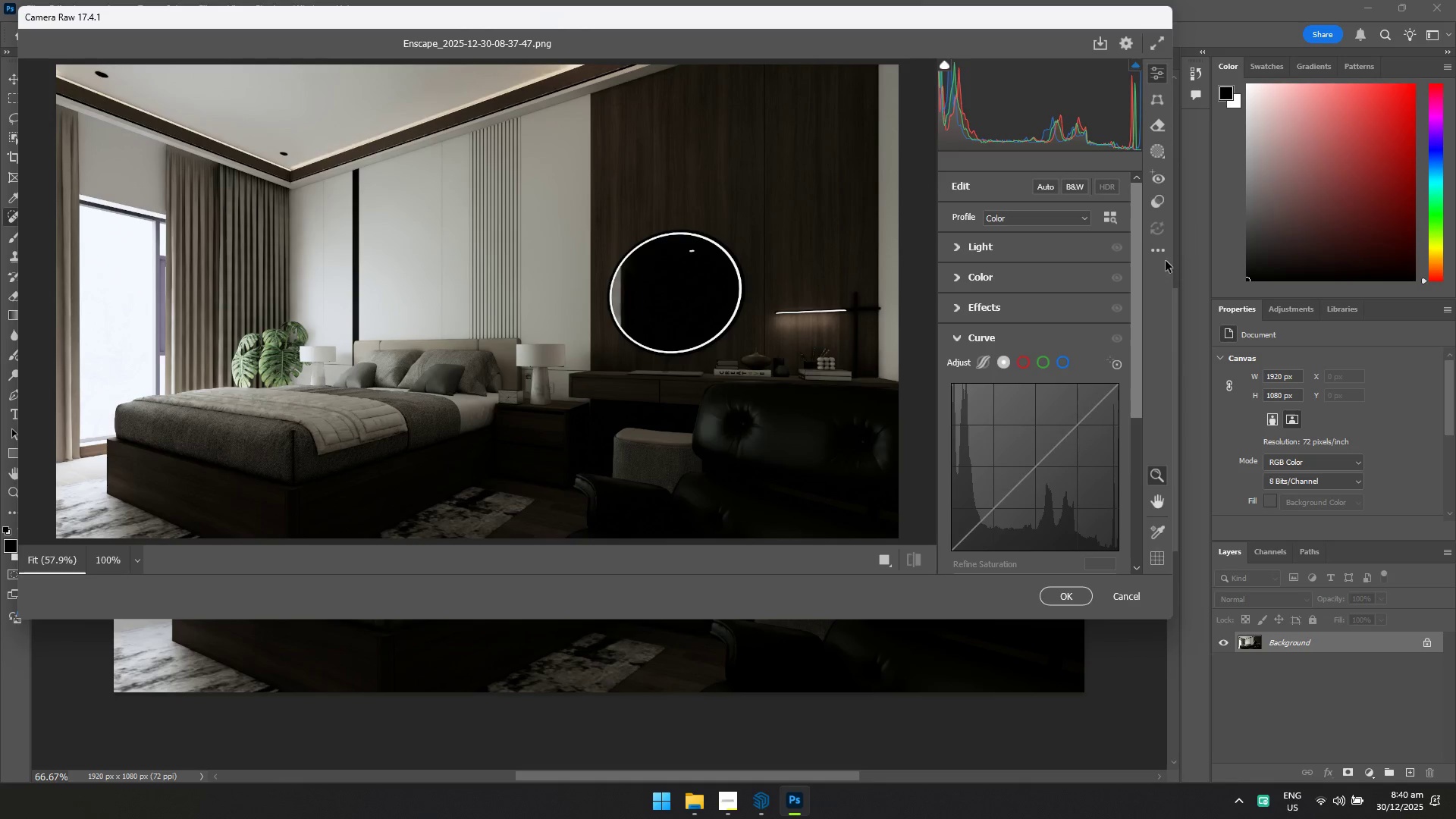 
left_click([1180, 429])
 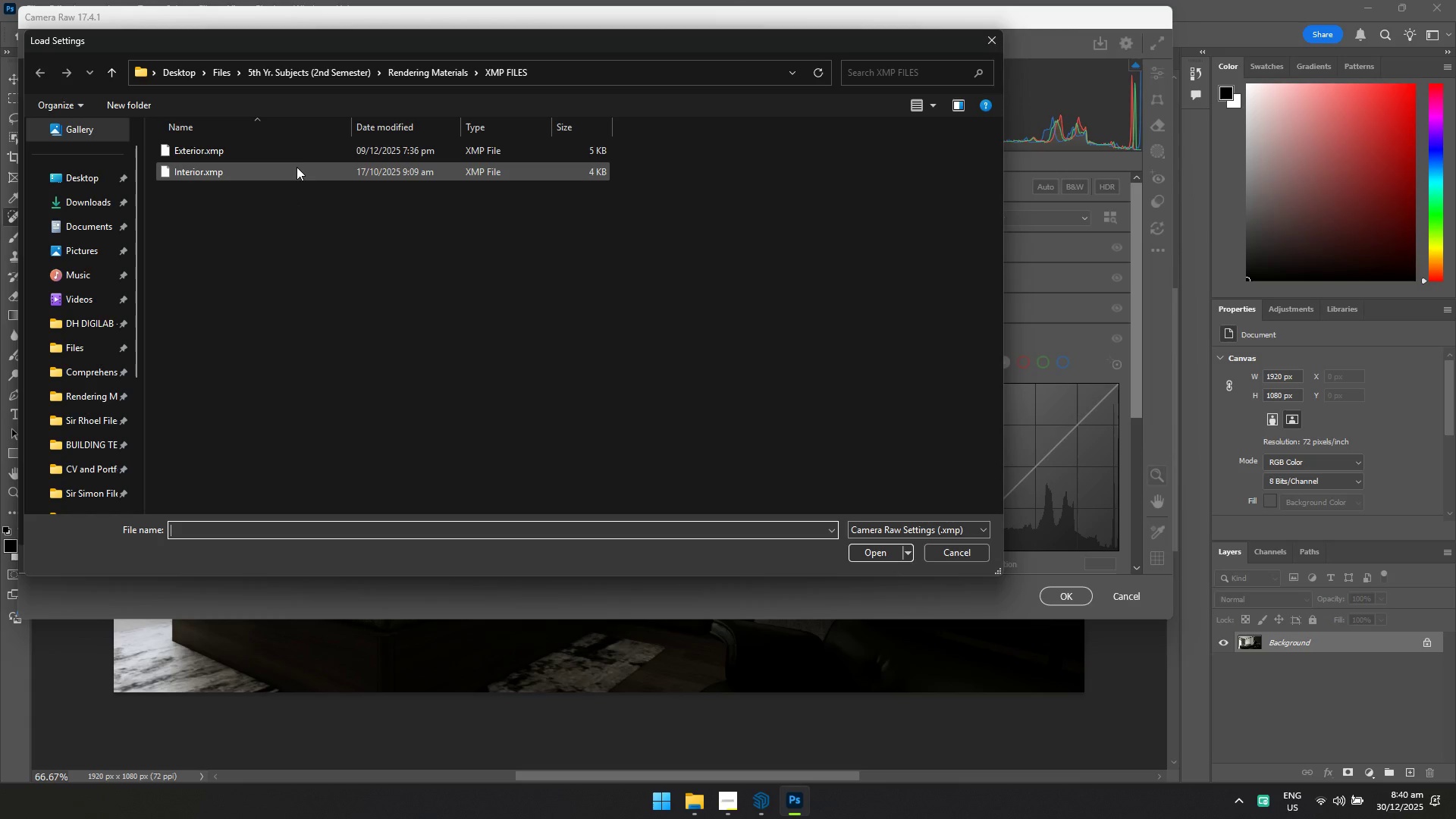 
left_click([295, 164])
 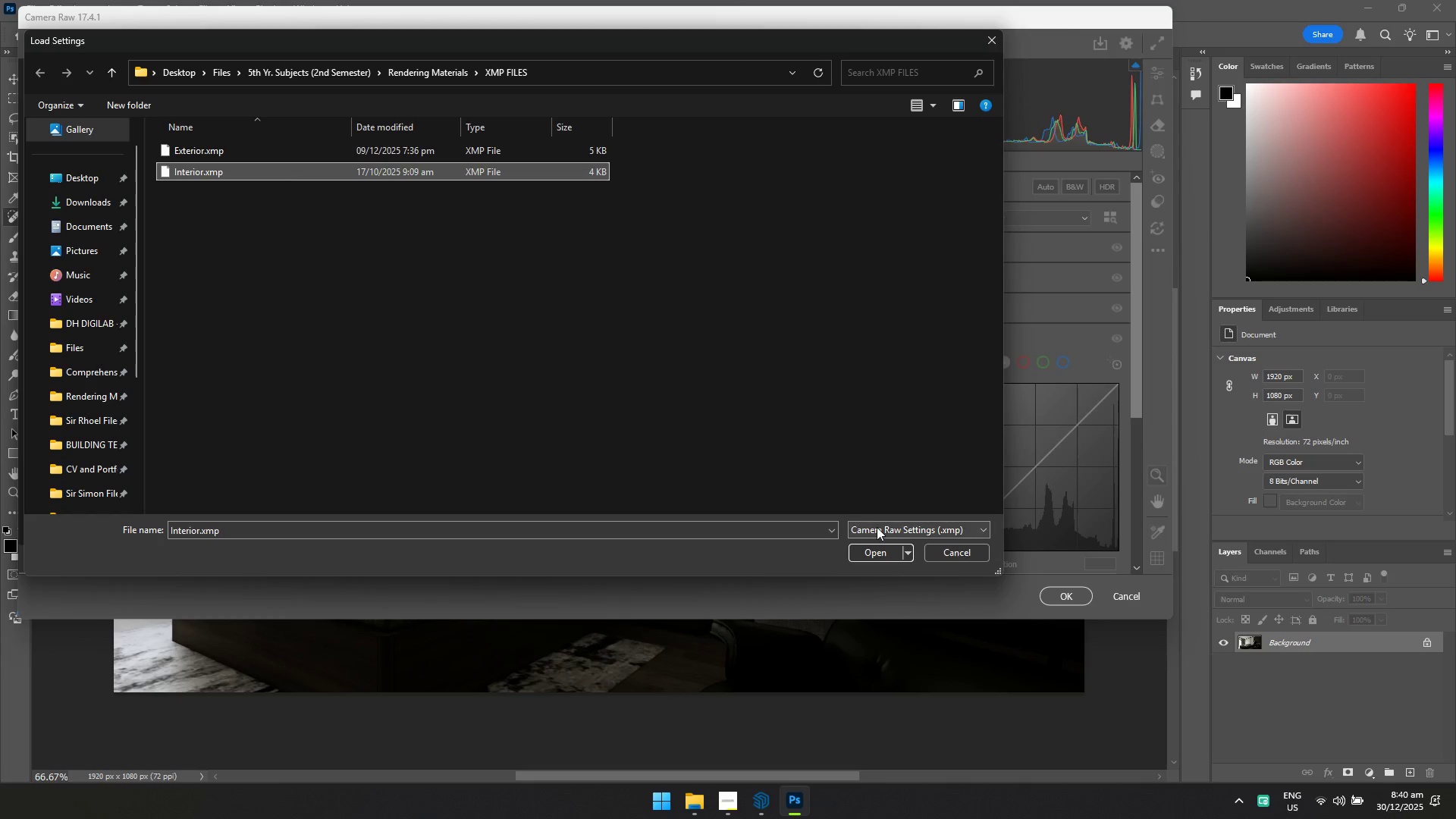 
left_click([889, 551])
 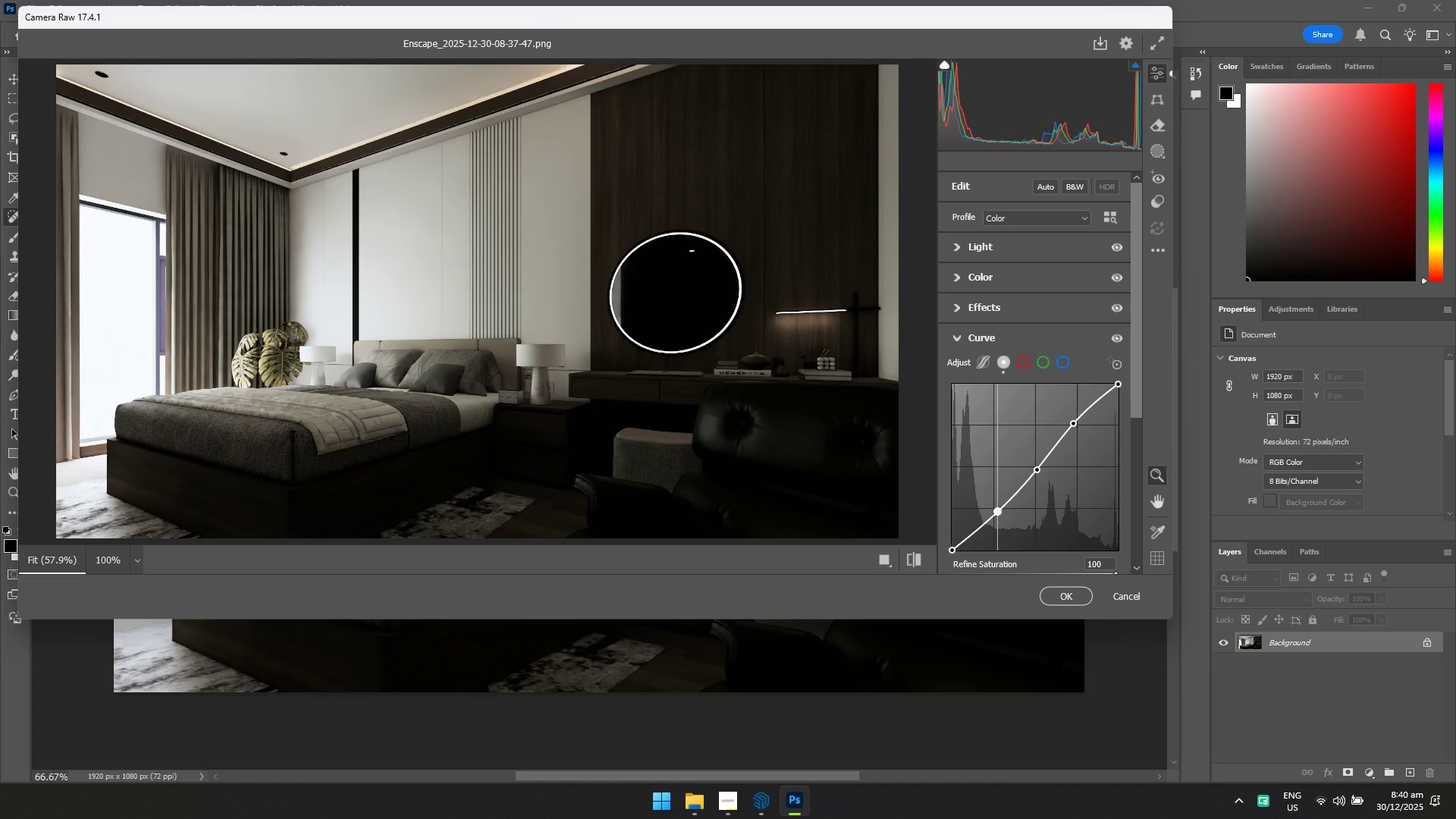 
wait(5.59)
 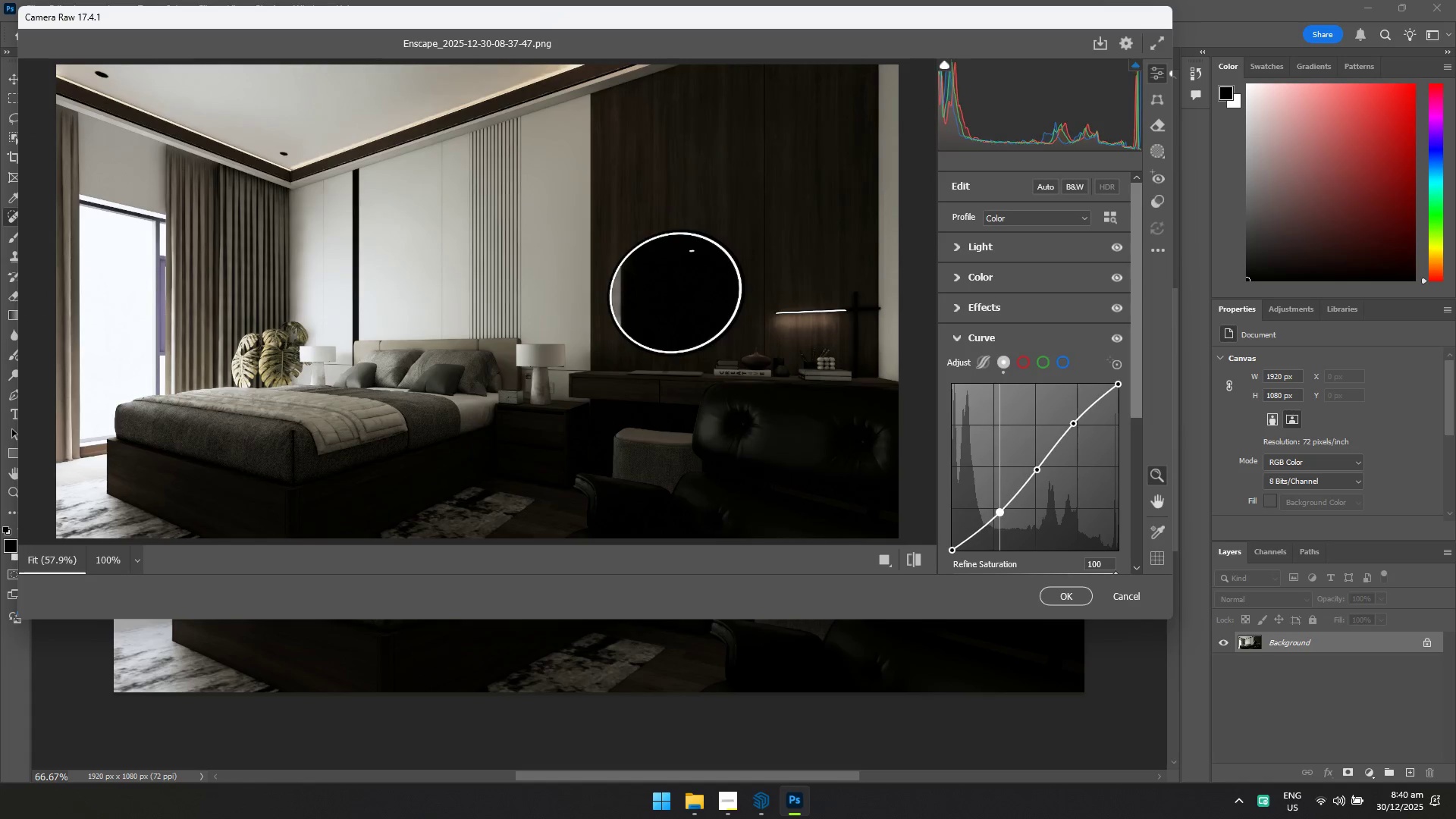 
left_click_drag(start_coordinate=[1076, 425], to_coordinate=[1072, 419])
 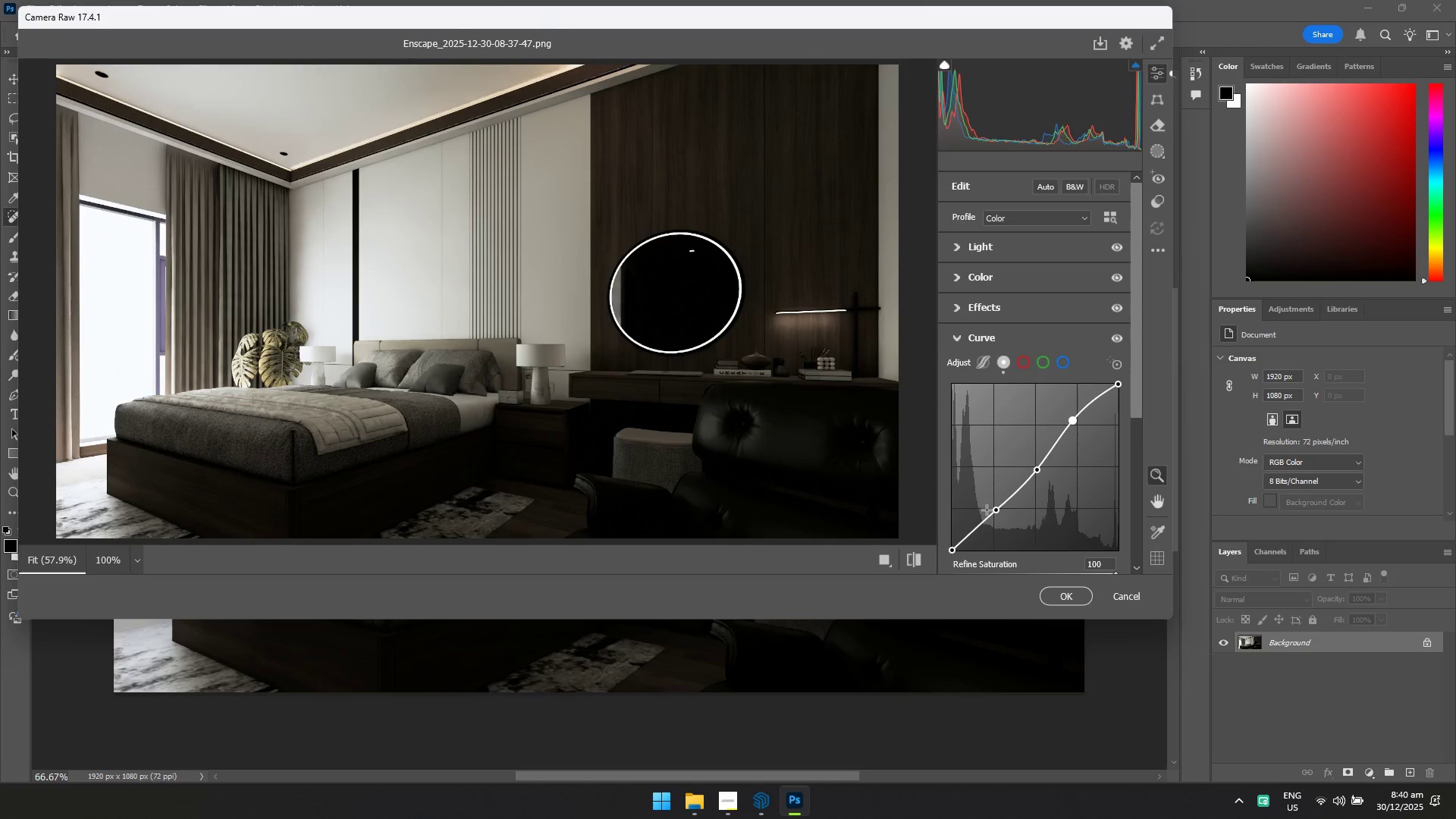 
left_click_drag(start_coordinate=[996, 509], to_coordinate=[990, 504])
 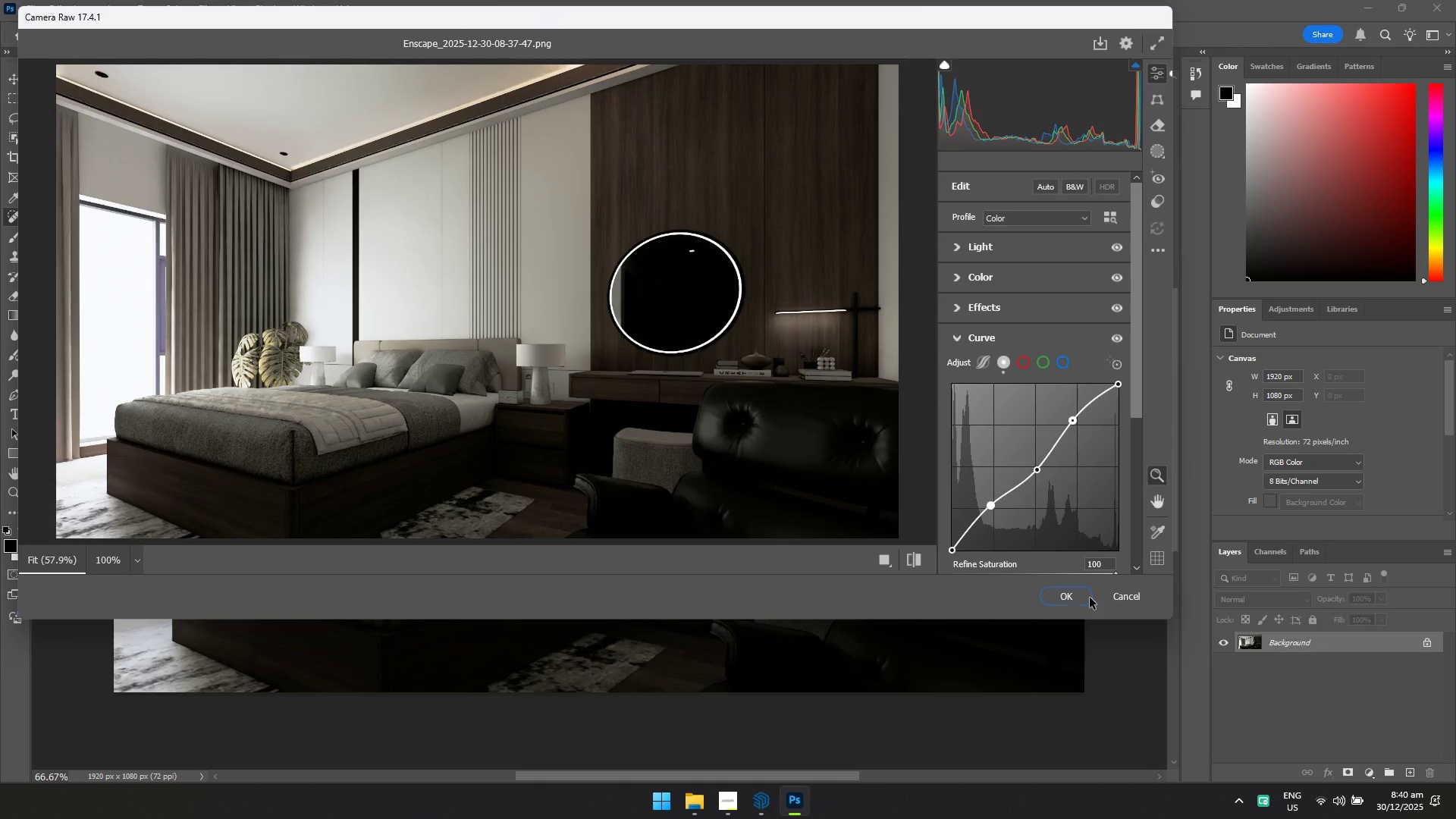 
left_click([1069, 598])
 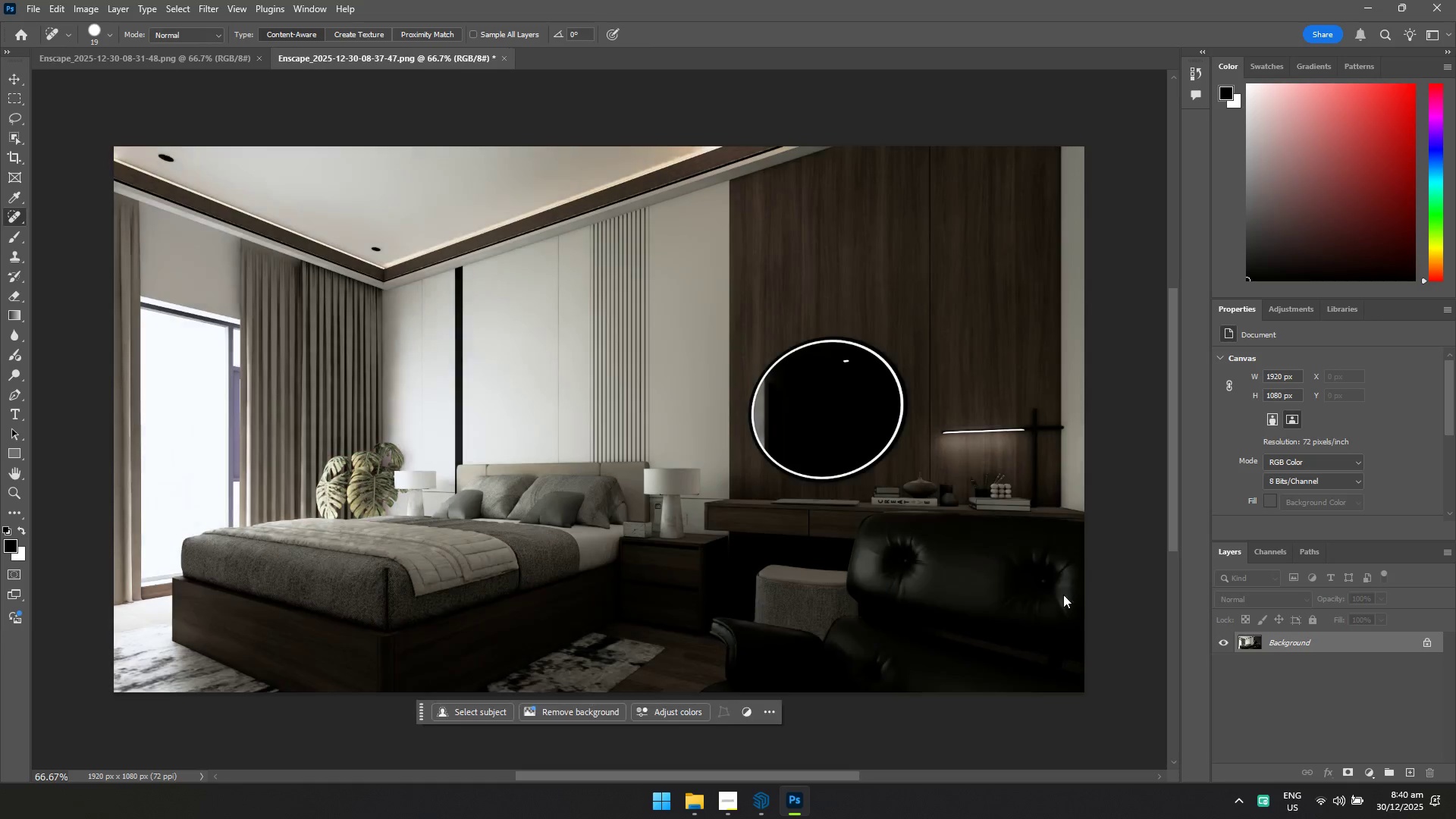 
key(Control+S)
 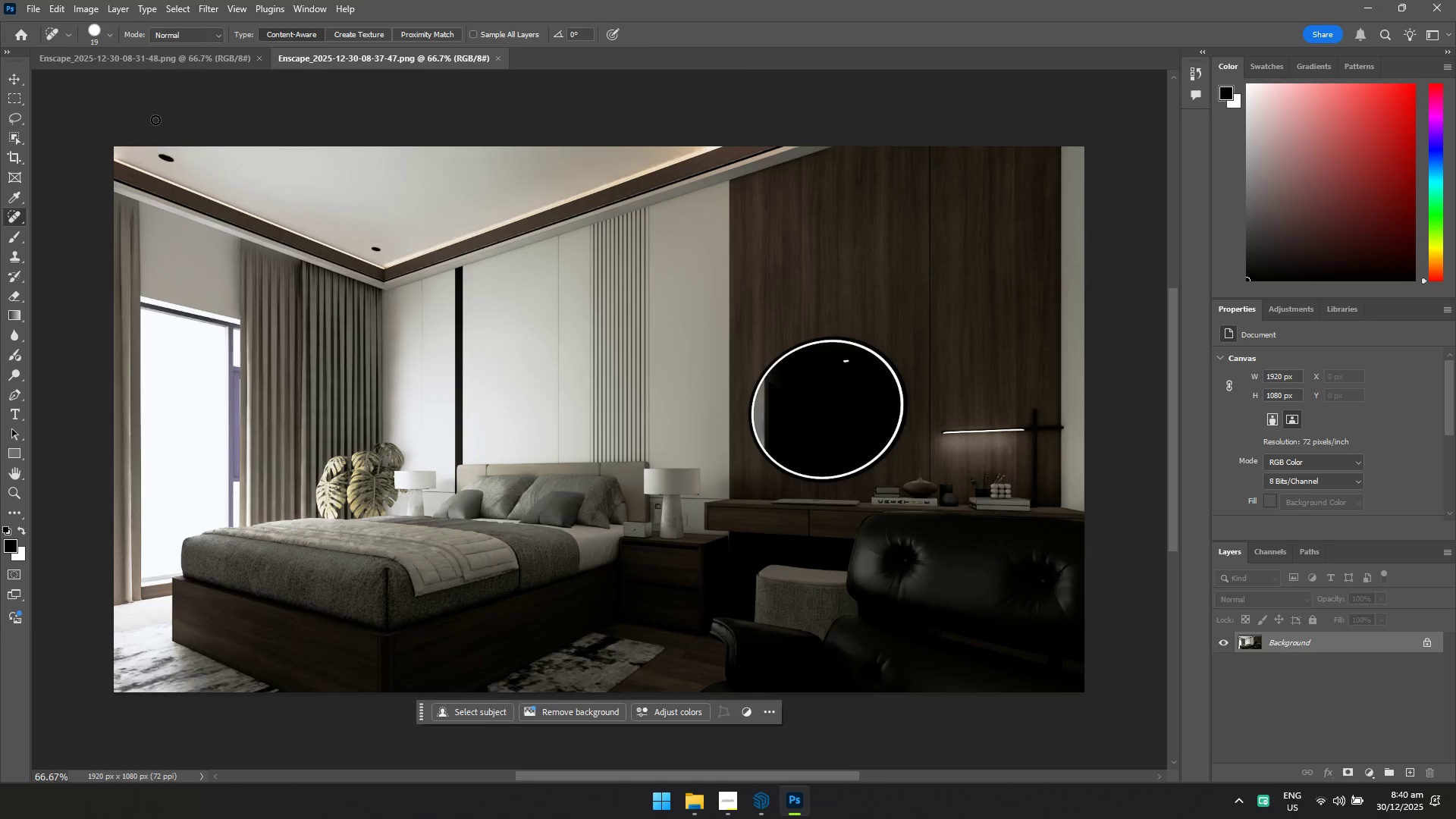 
key(Alt+AltLeft)
 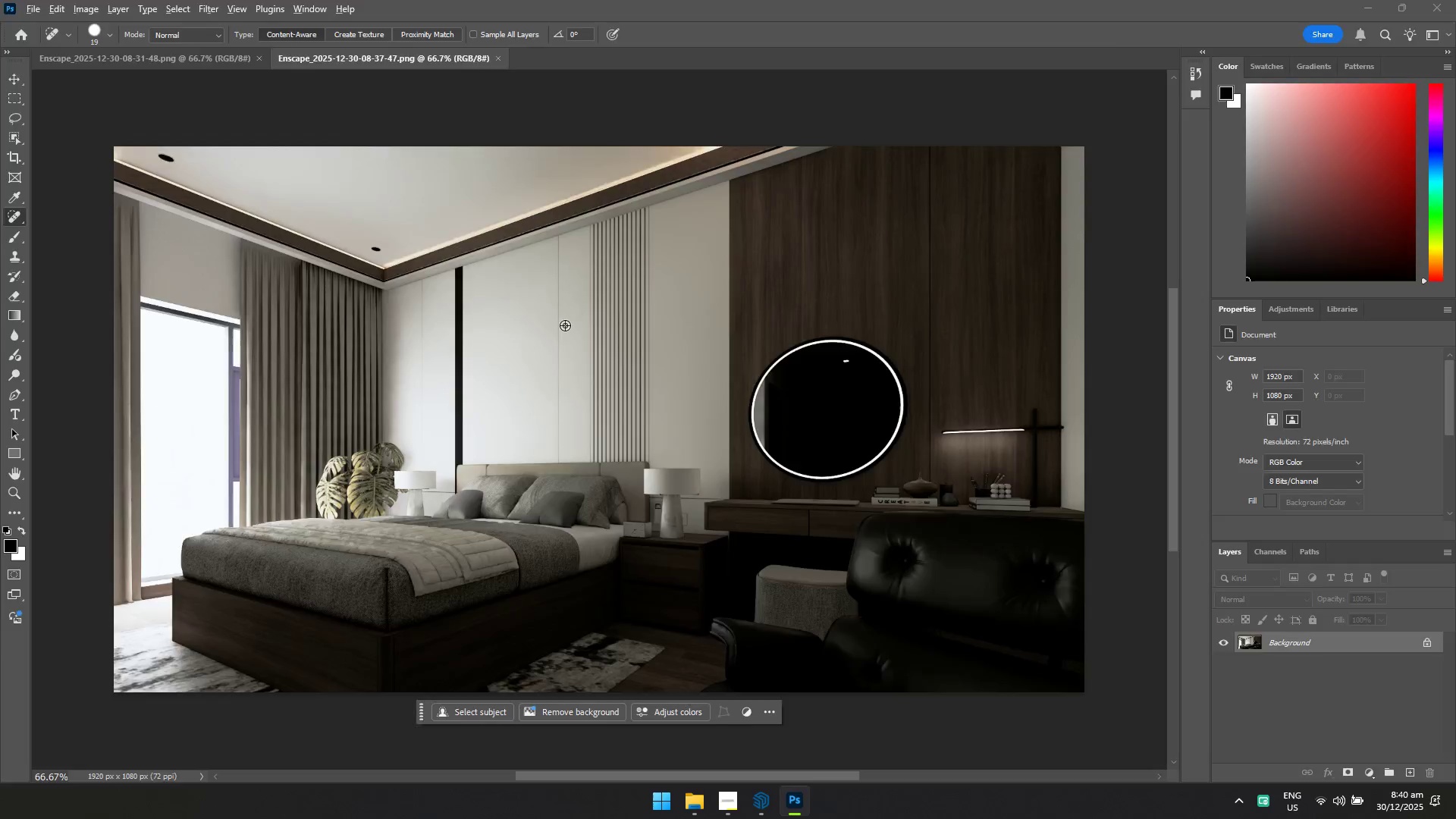 
key(Alt+Tab)
 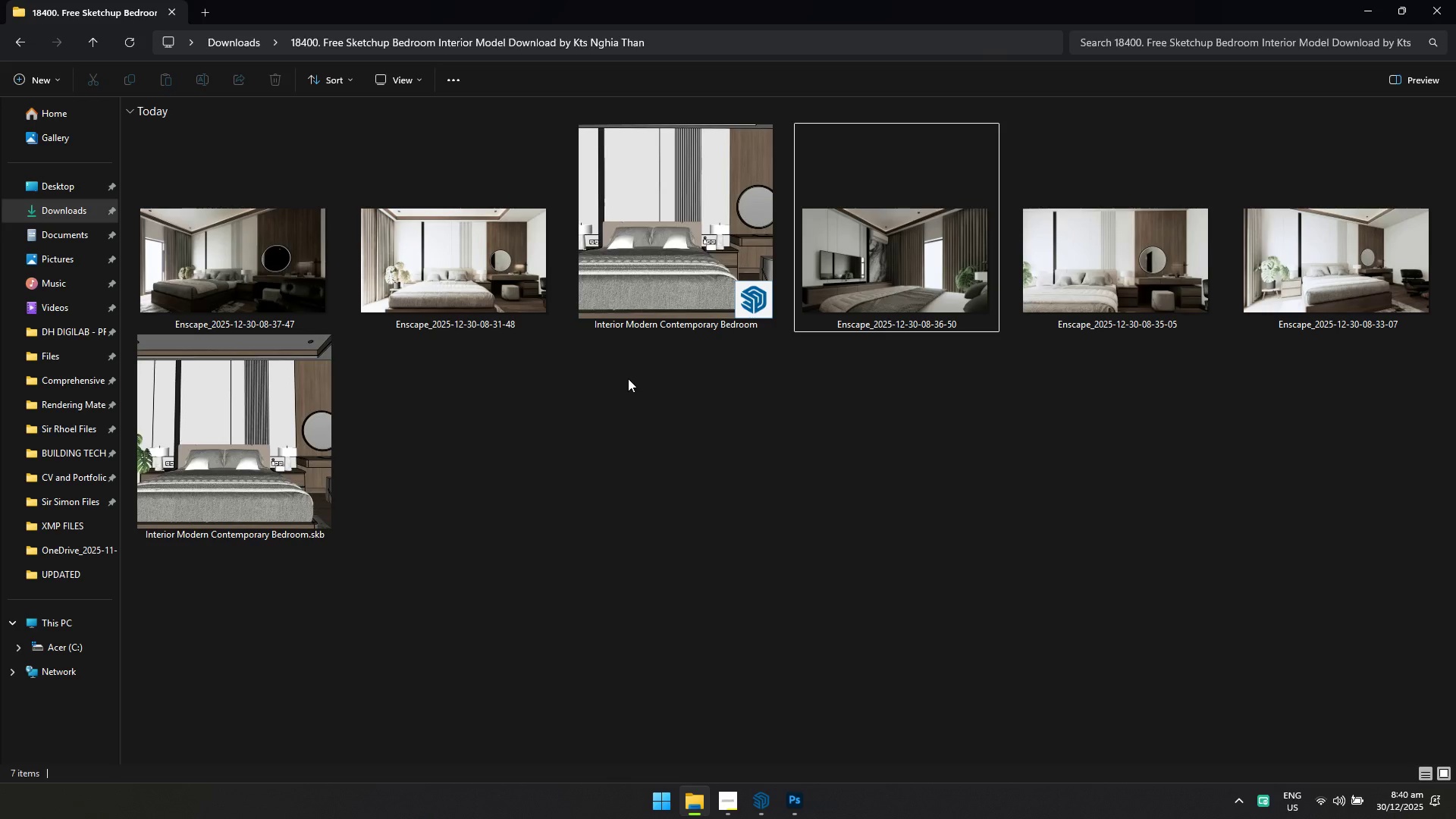 
left_click([686, 441])
 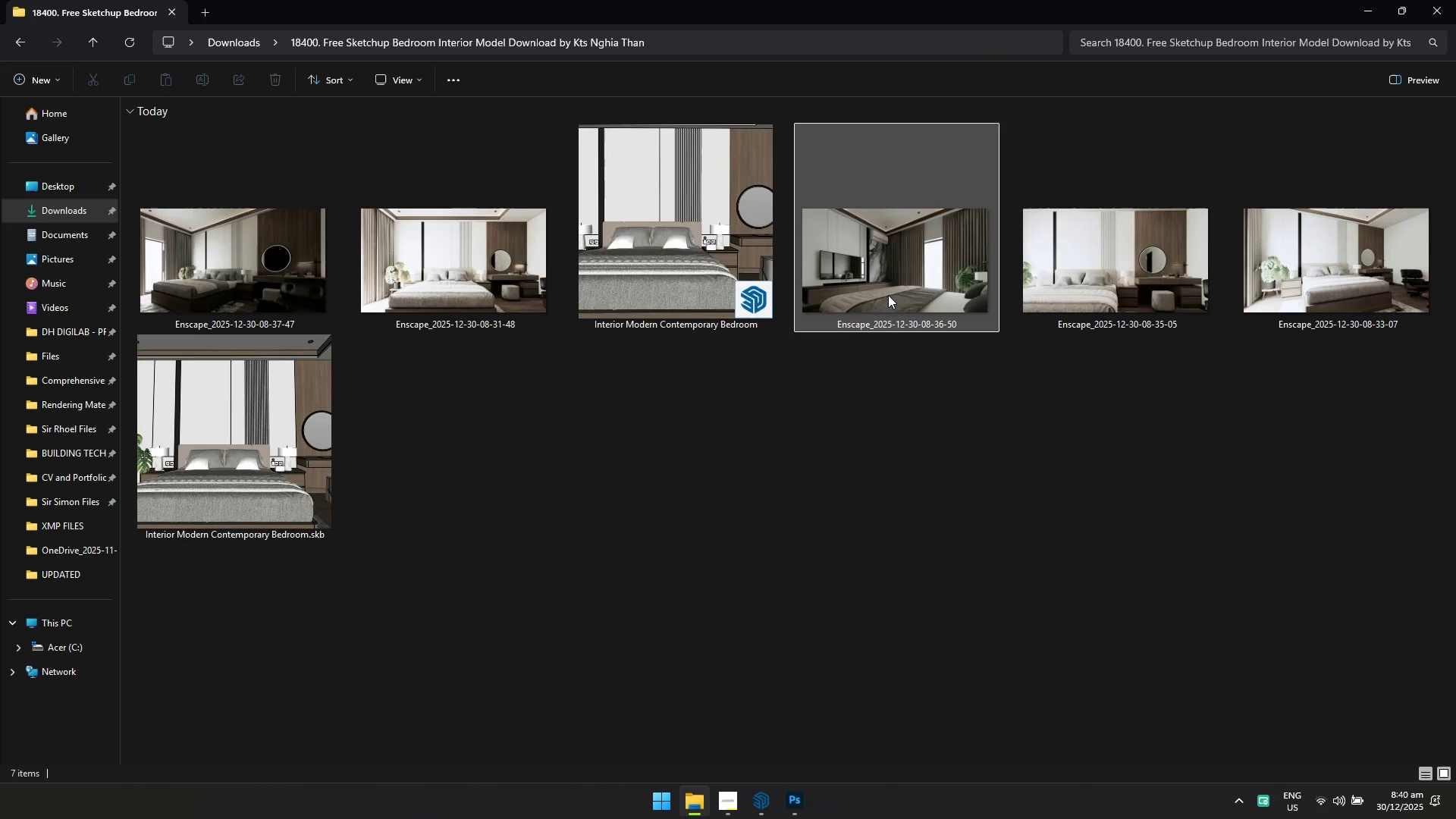 
left_click_drag(start_coordinate=[888, 295], to_coordinate=[675, 56])
 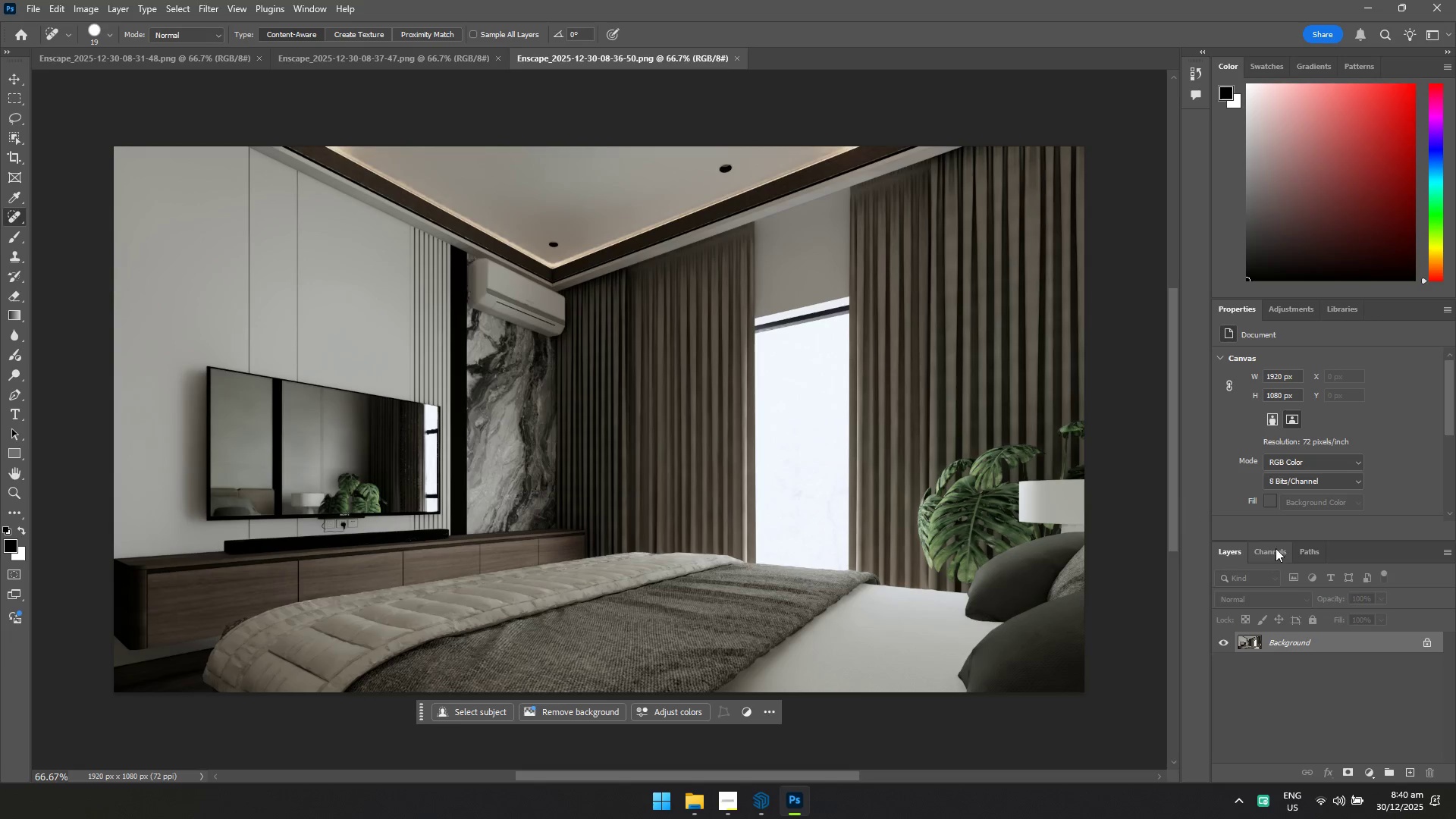 
key(Control+Shift+ShiftLeft)
 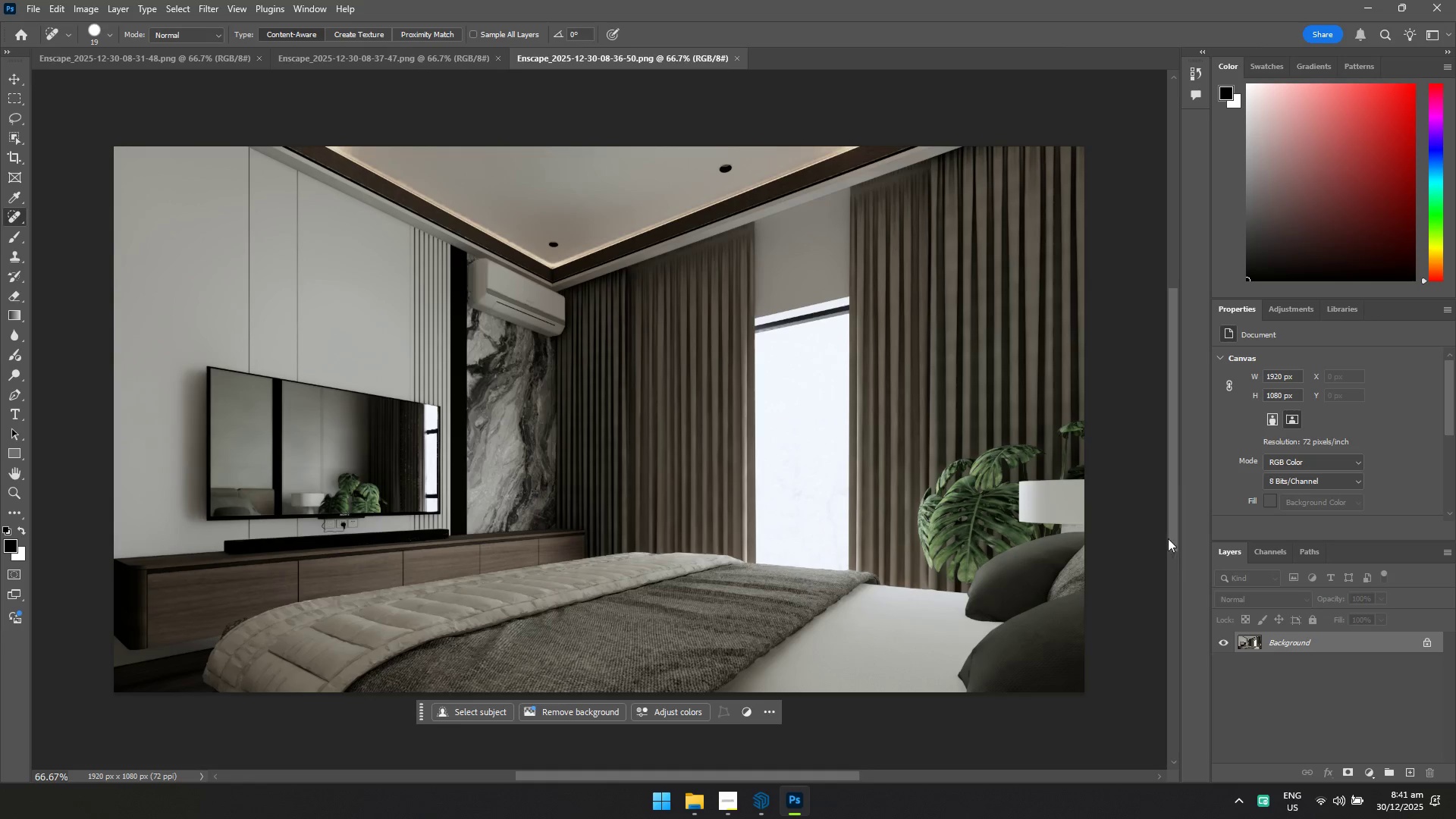 
key(Control+Shift+A)
 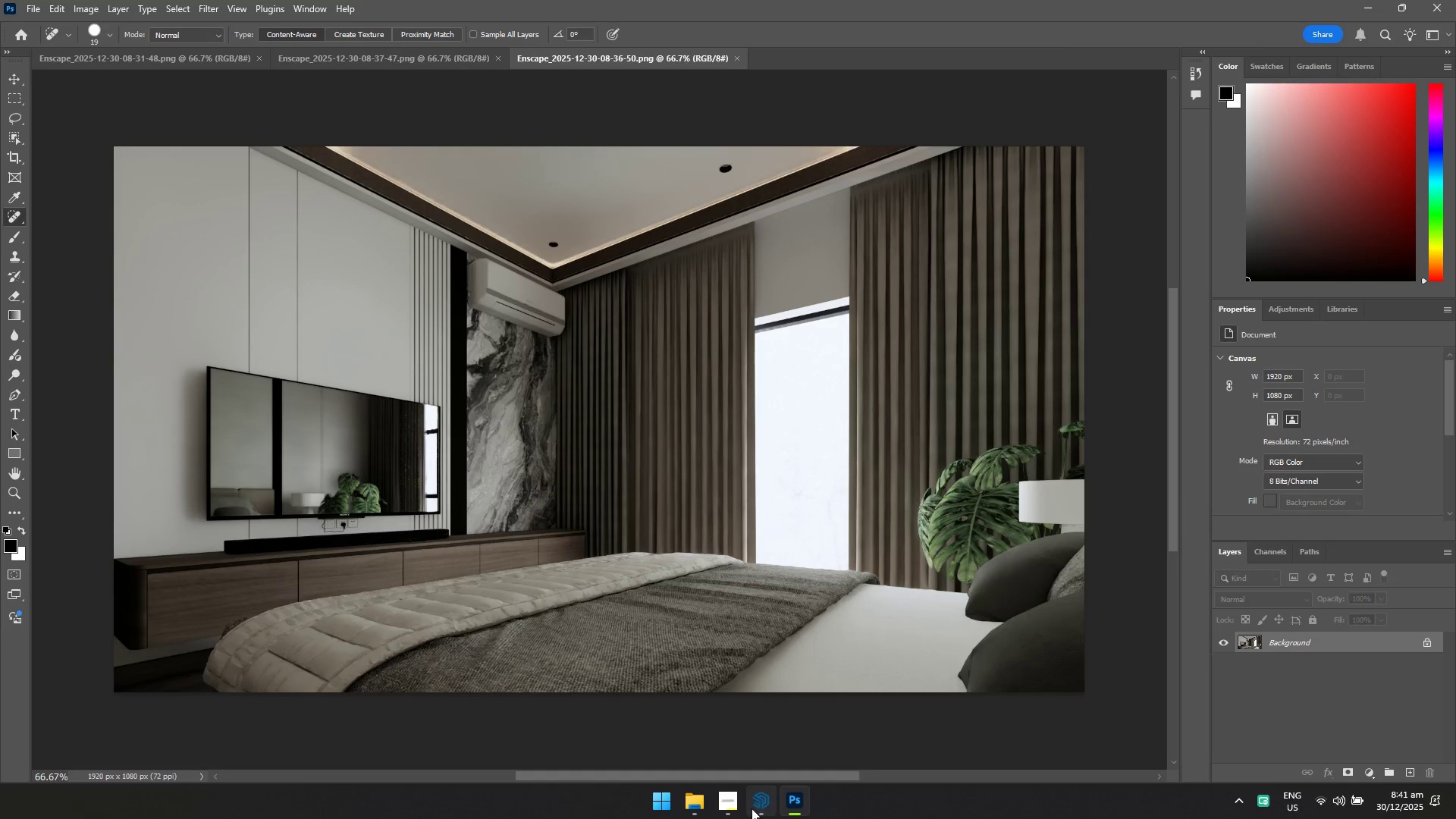 
left_click([735, 811])
 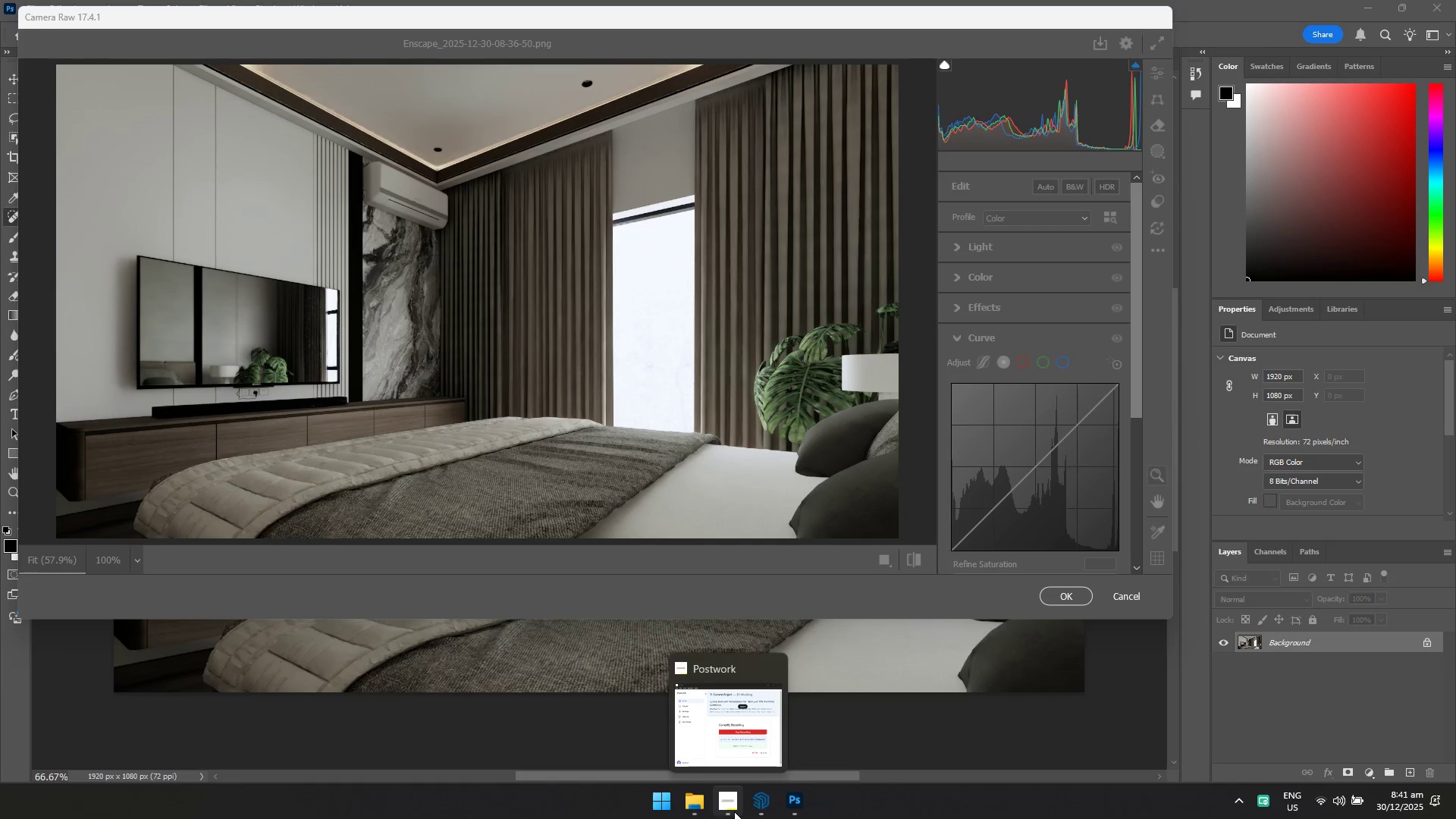 
left_click([734, 811])